 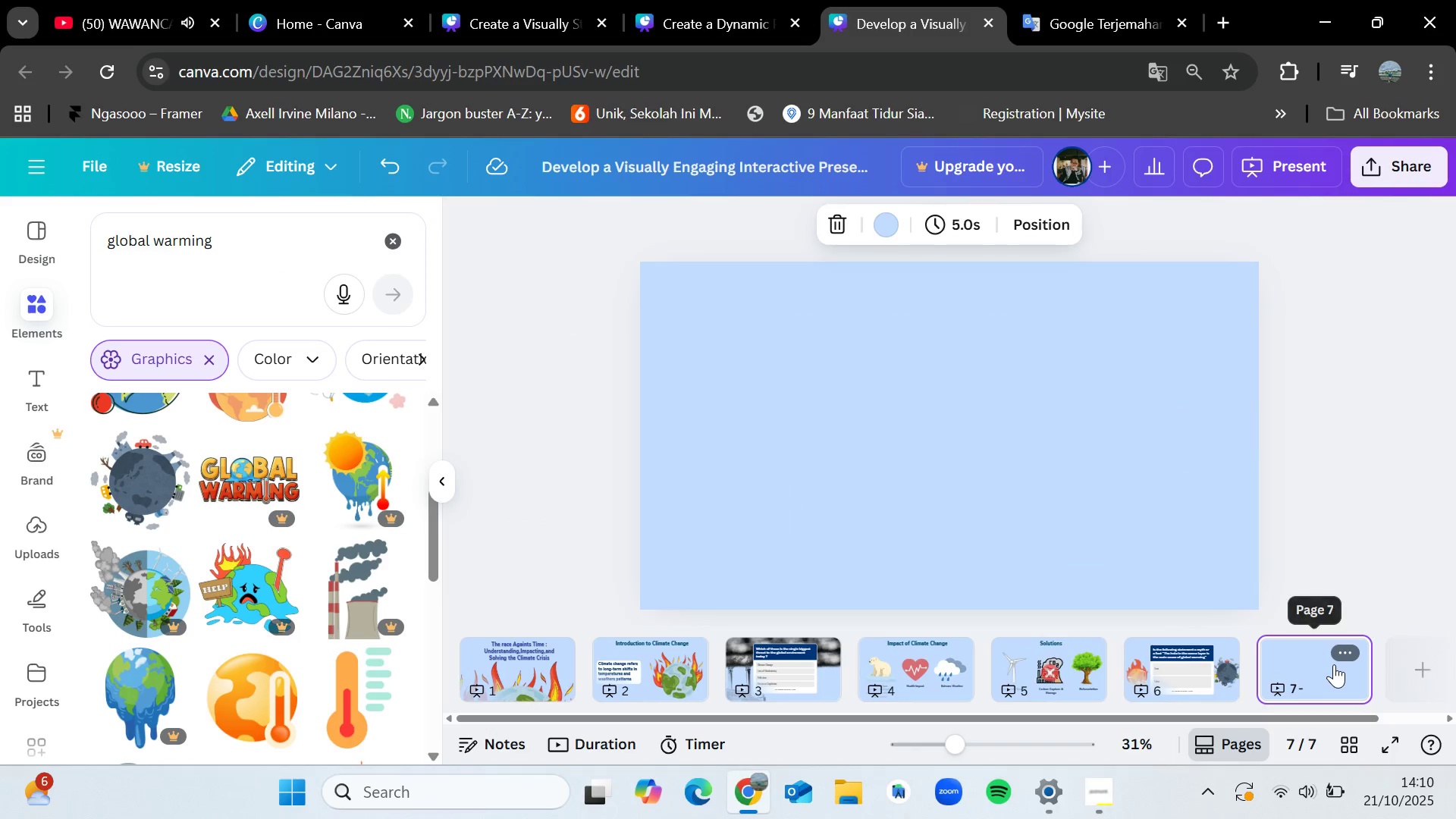 
left_click([1033, 676])
 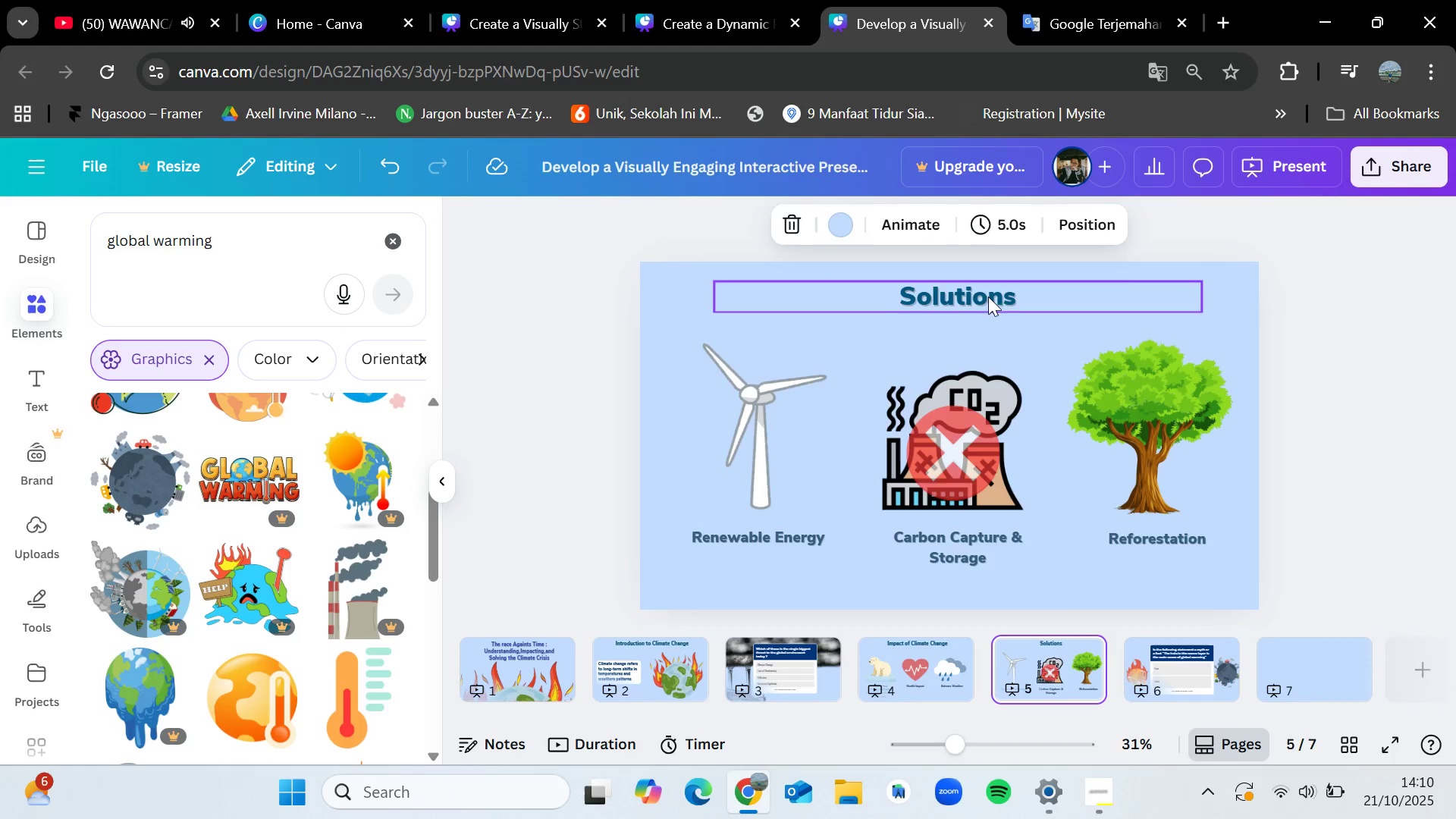 
left_click([975, 293])
 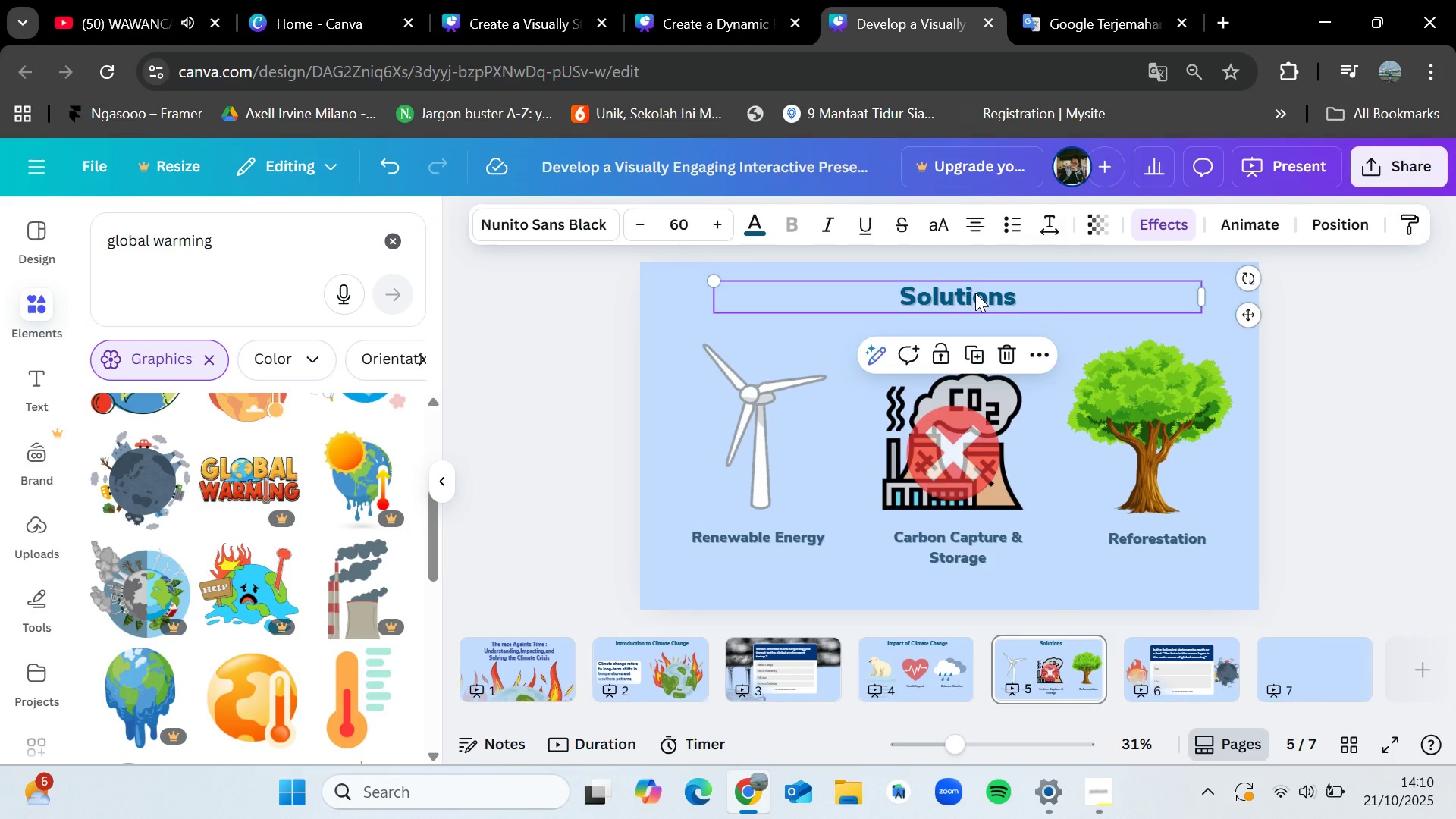 
key(Control+C)
 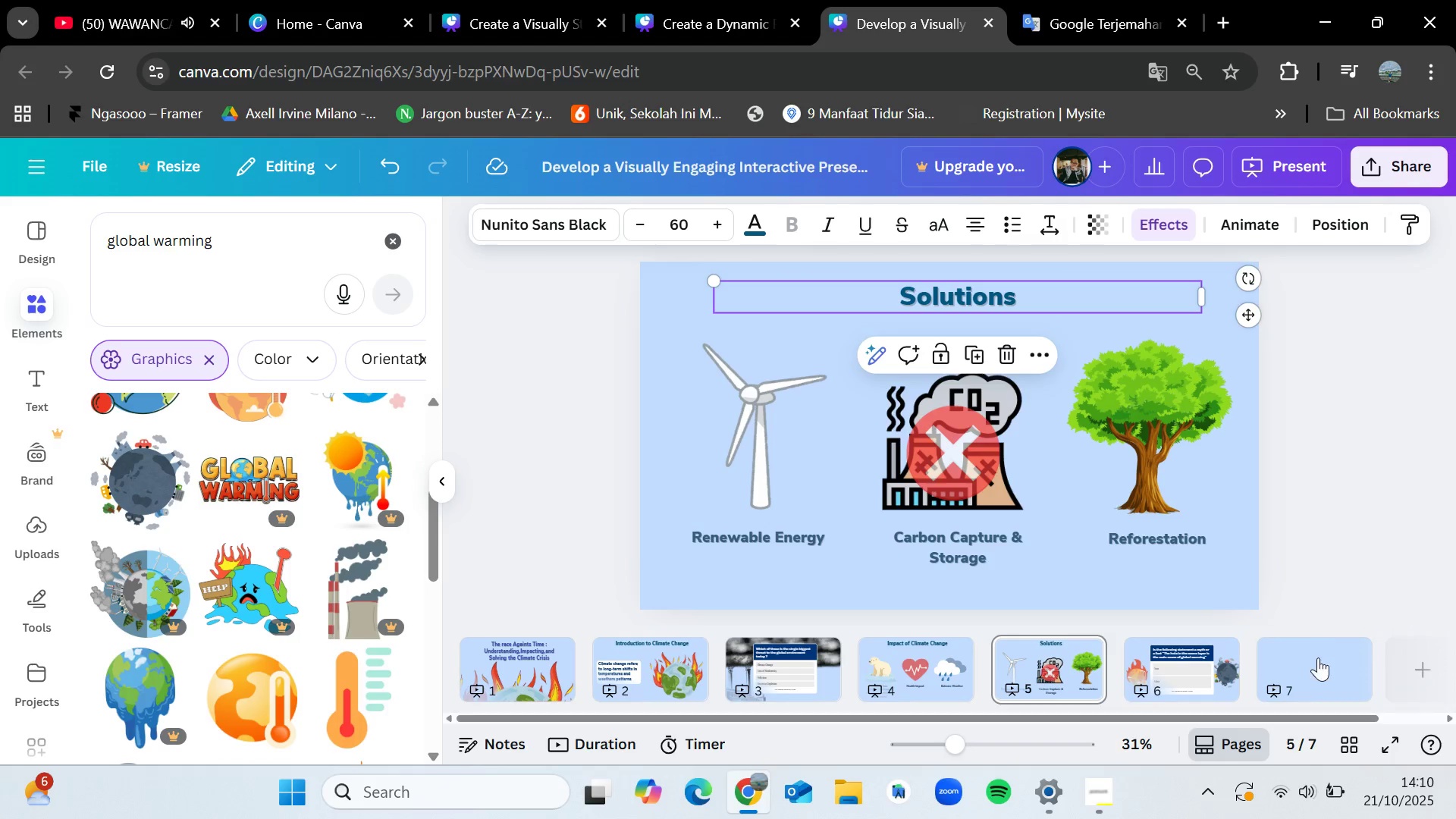 
left_click([1318, 659])
 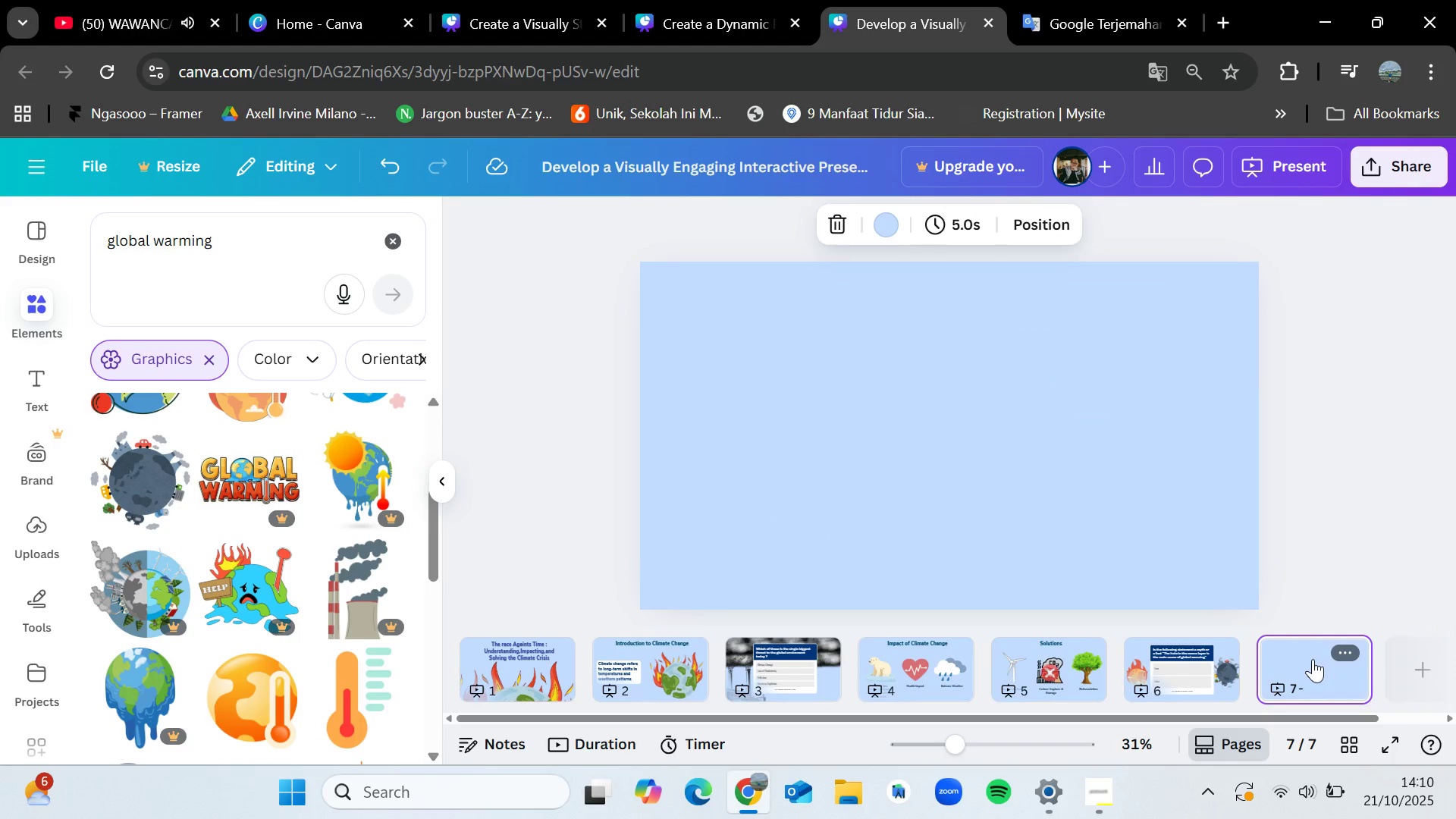 
key(Control+V)
 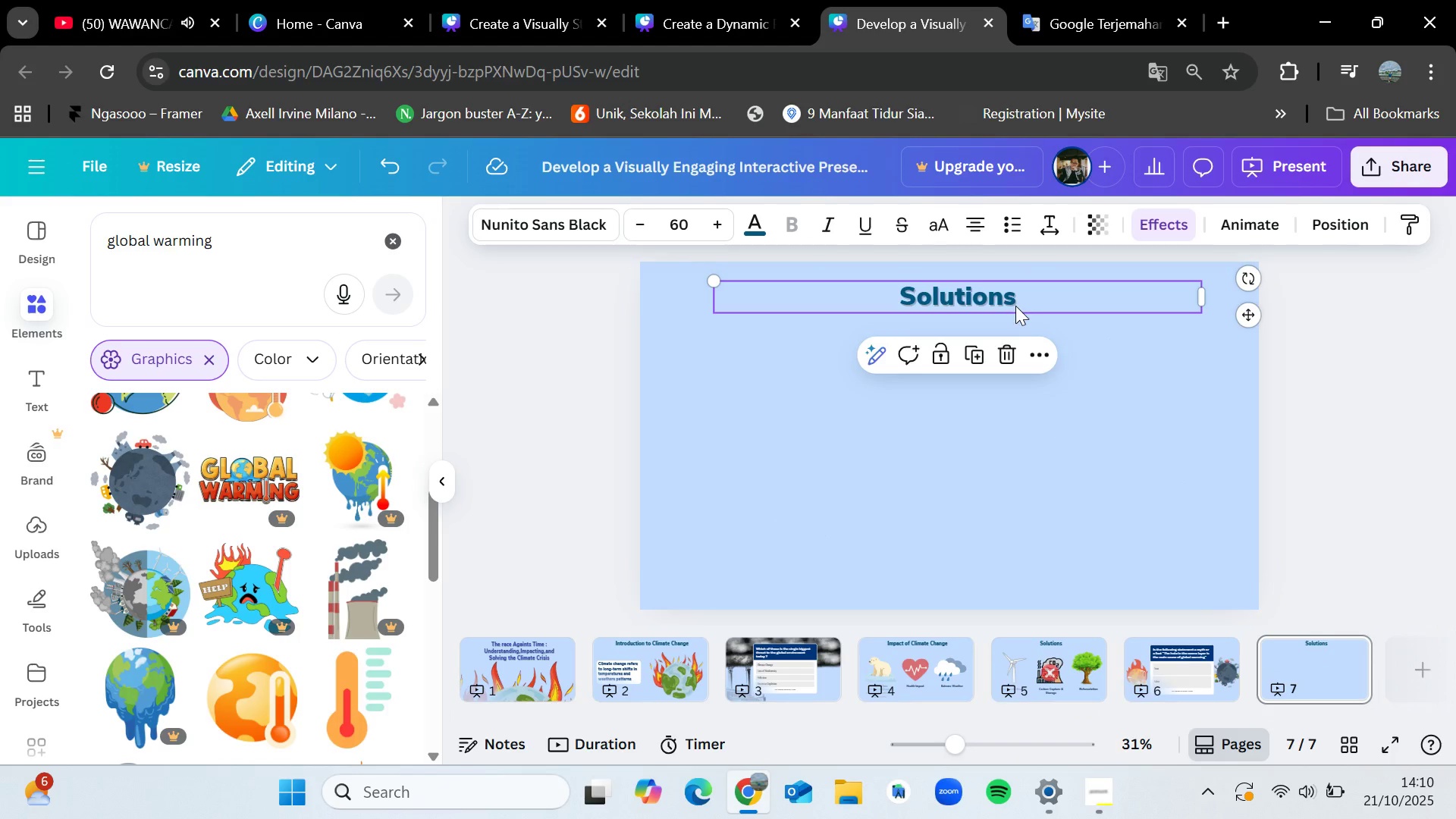 
double_click([1015, 306])
 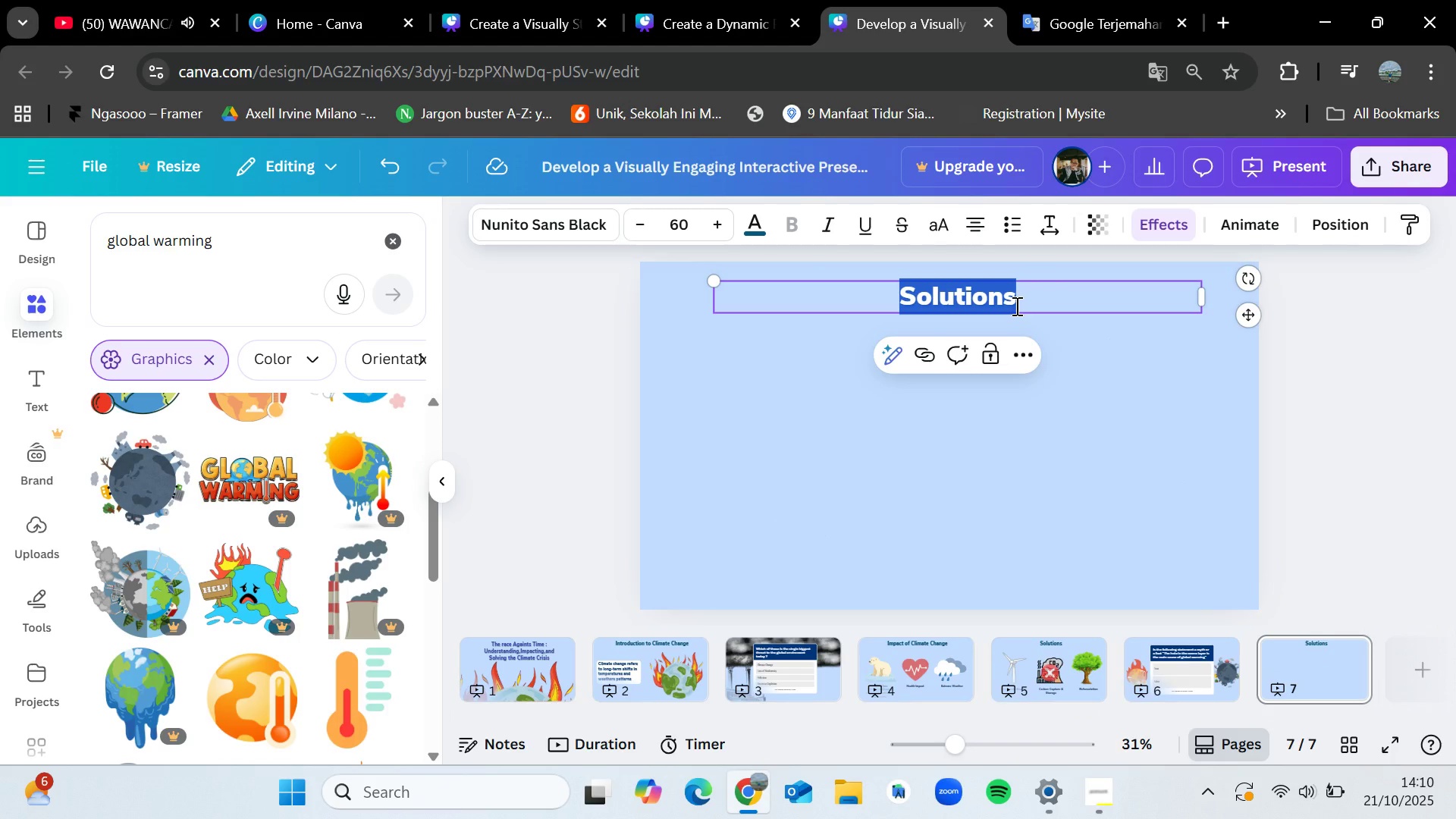 
key(Backspace)
type(Conlusion)
 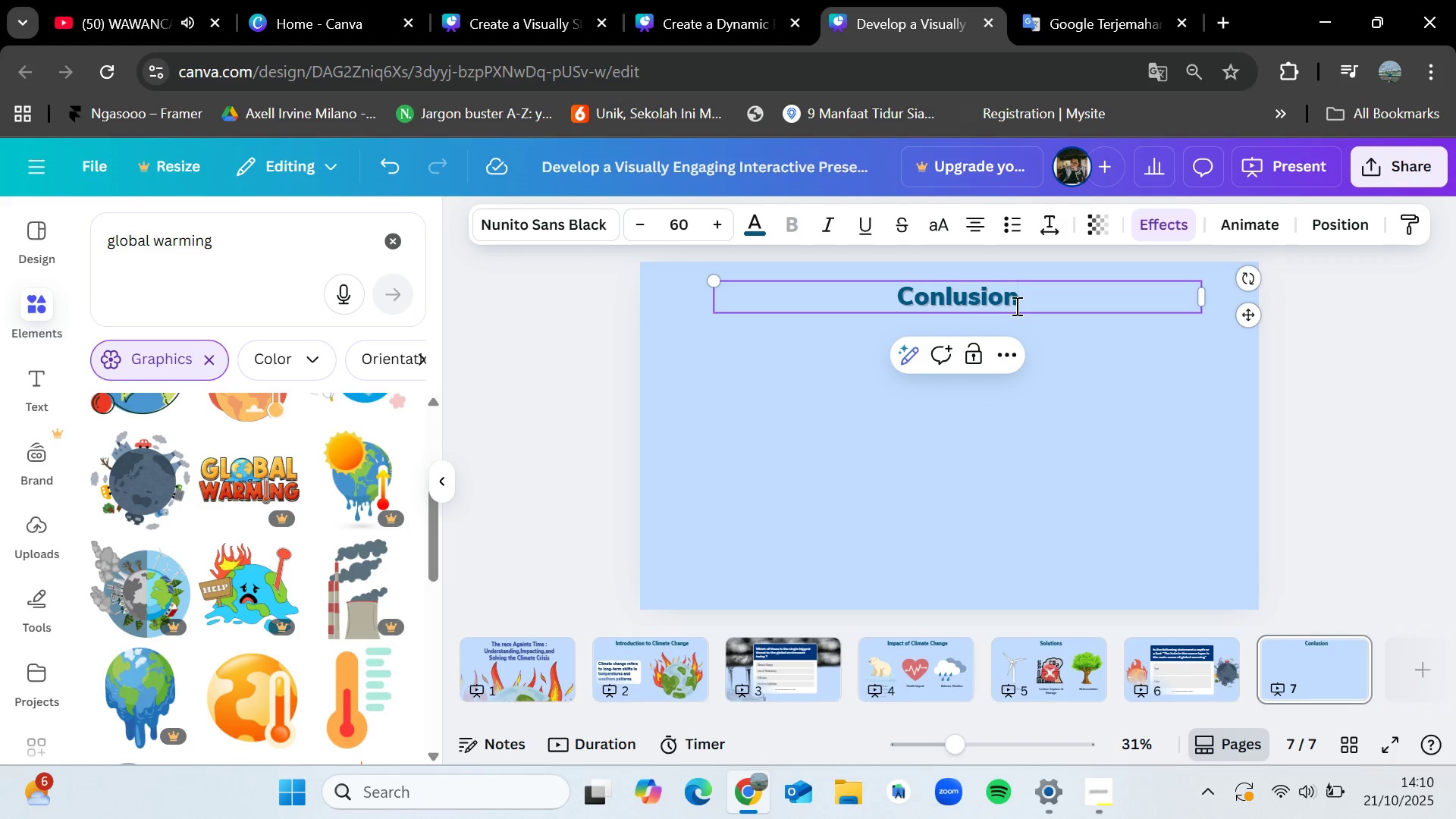 
left_click([1372, 333])
 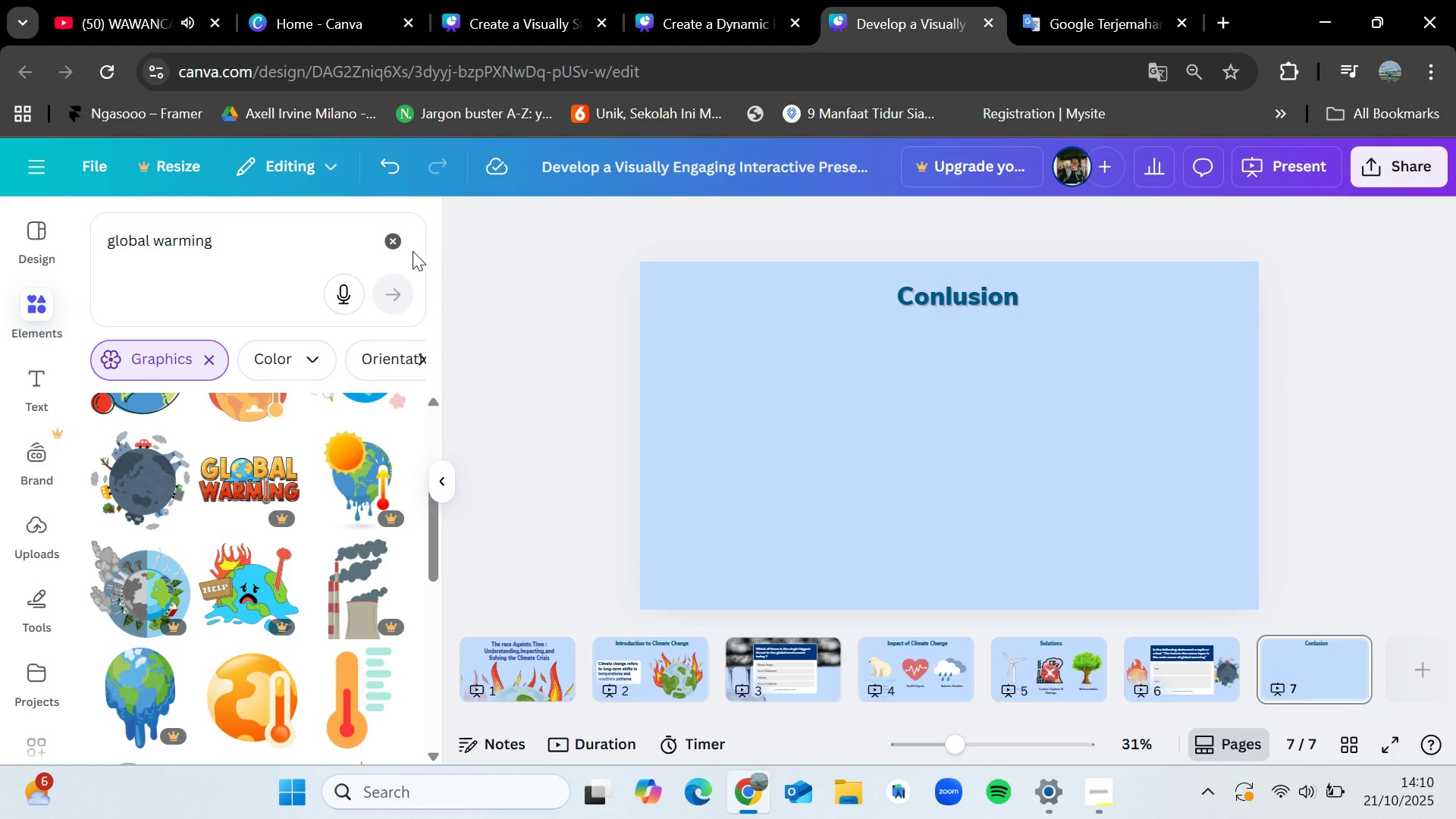 
left_click([397, 244])
 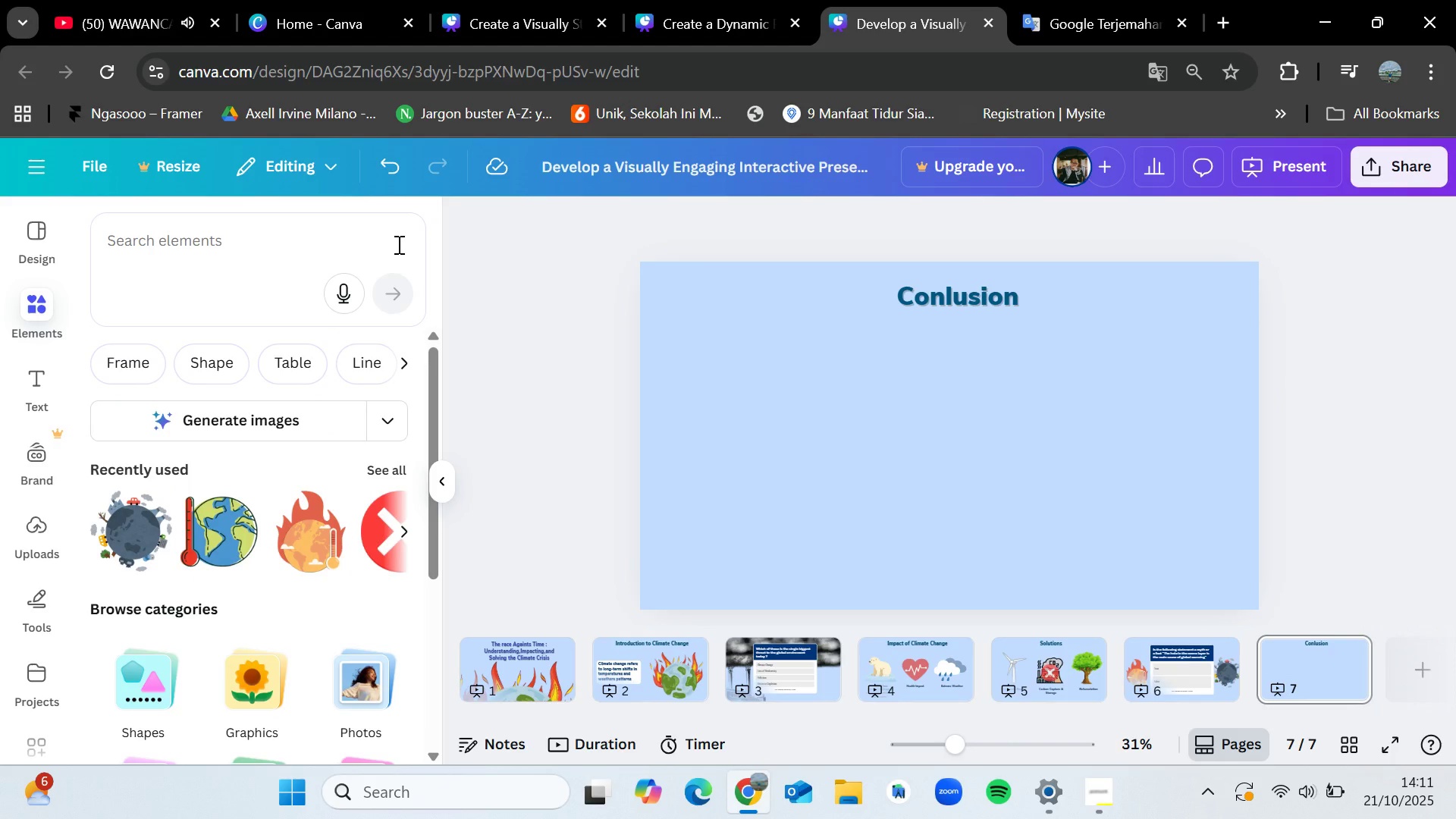 
type(tim)
 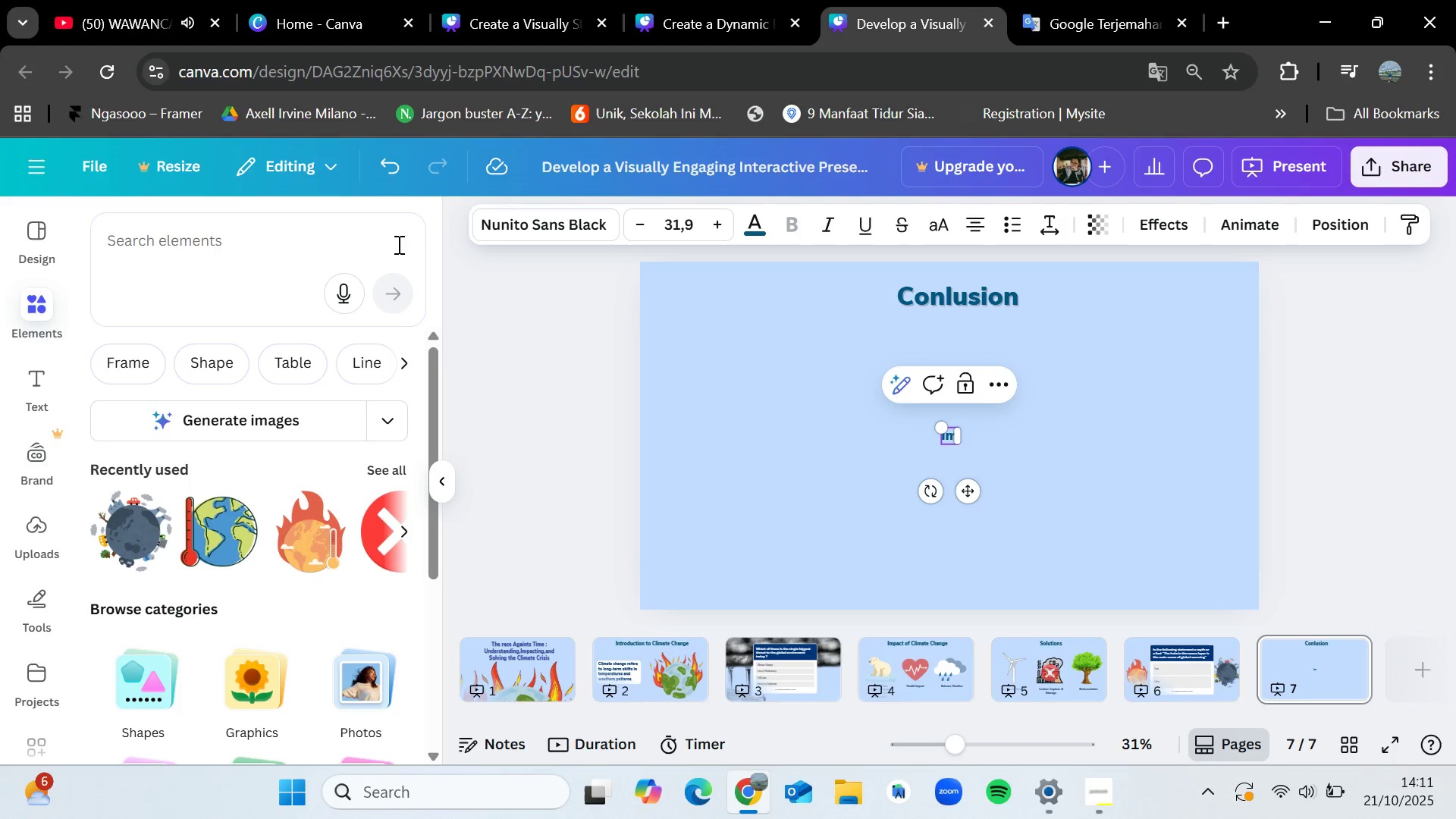 
key(Control+Z)
 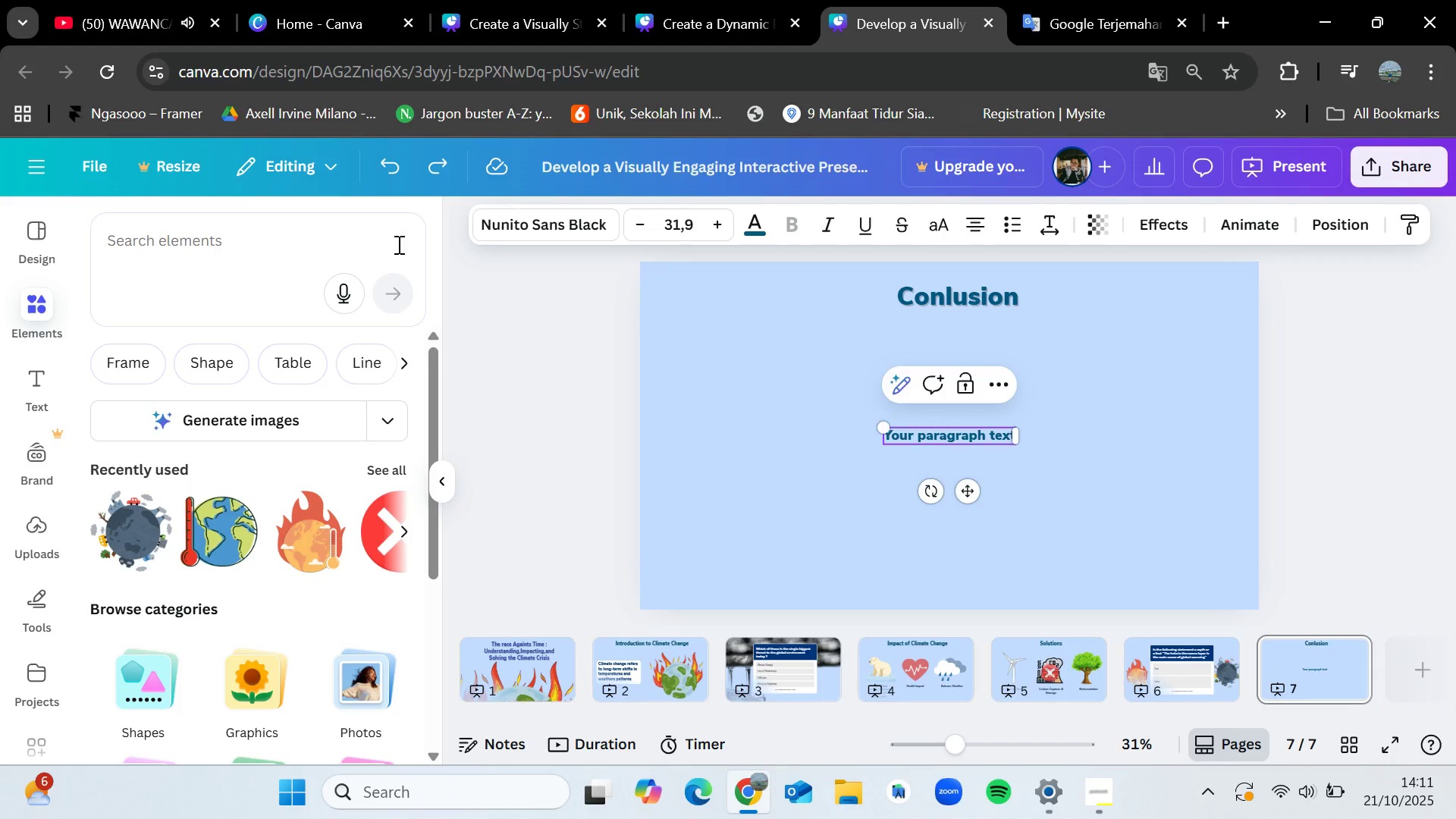 
key(Control+Z)
 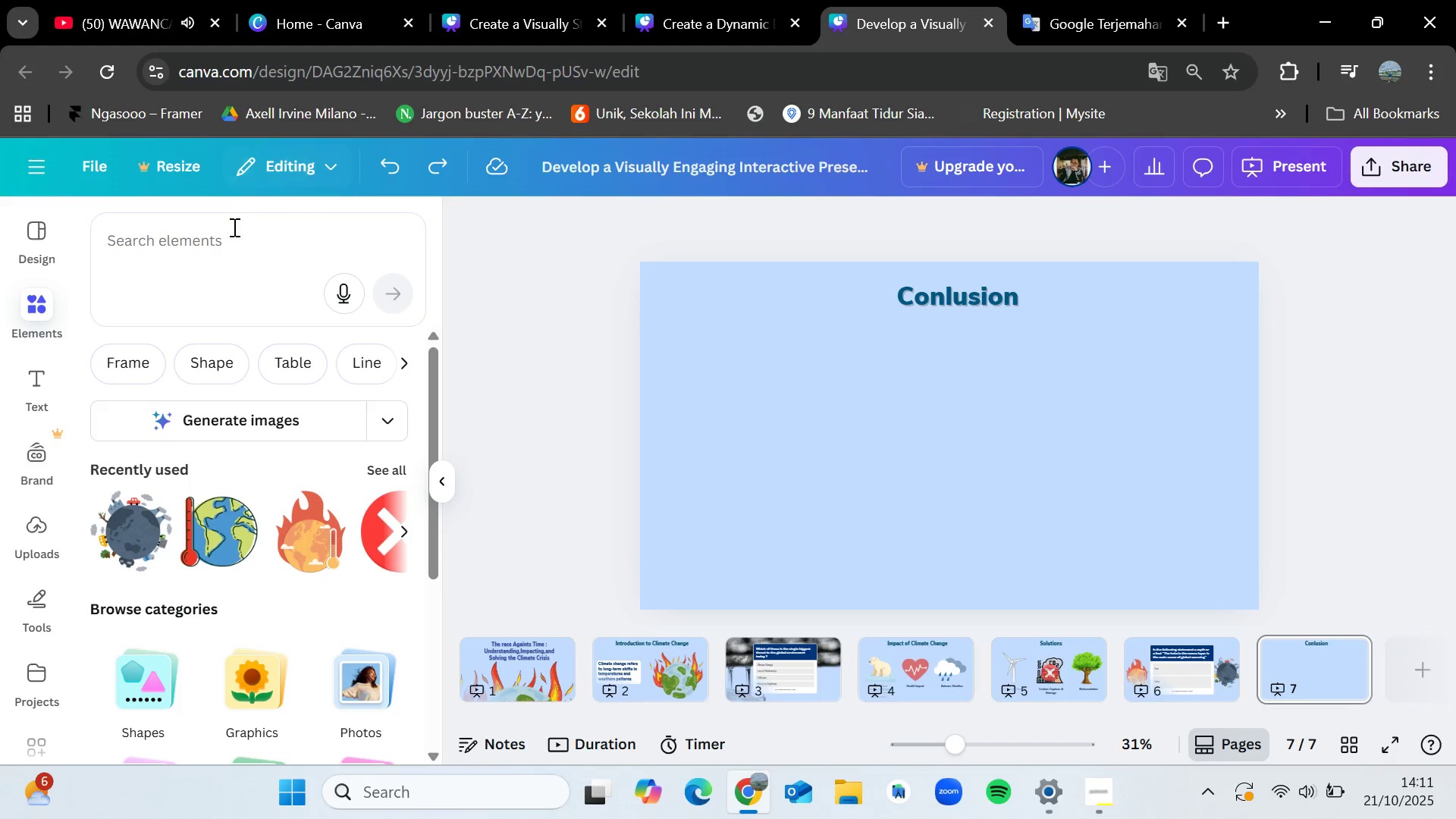 
left_click([234, 231])
 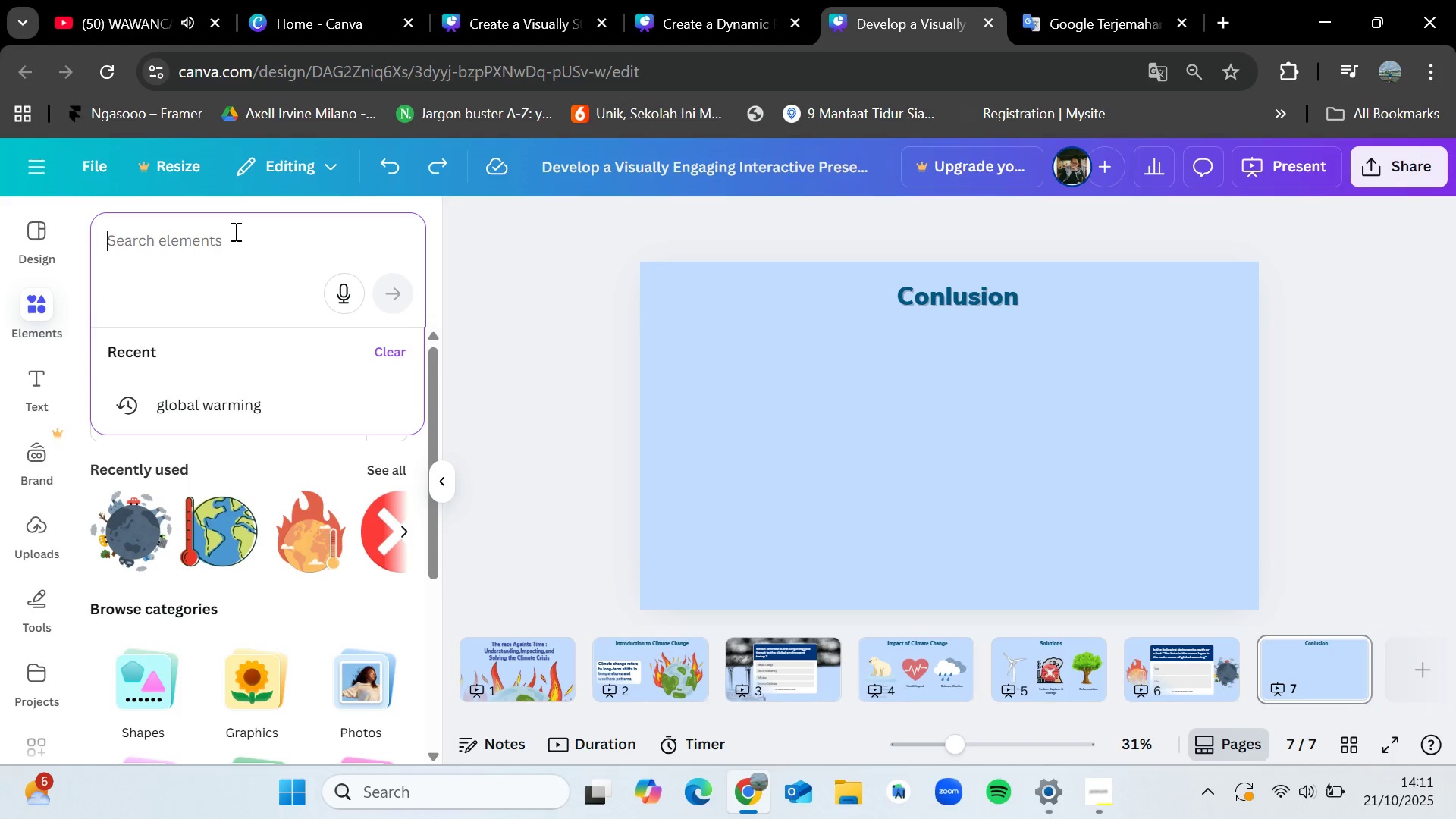 
type(time)
 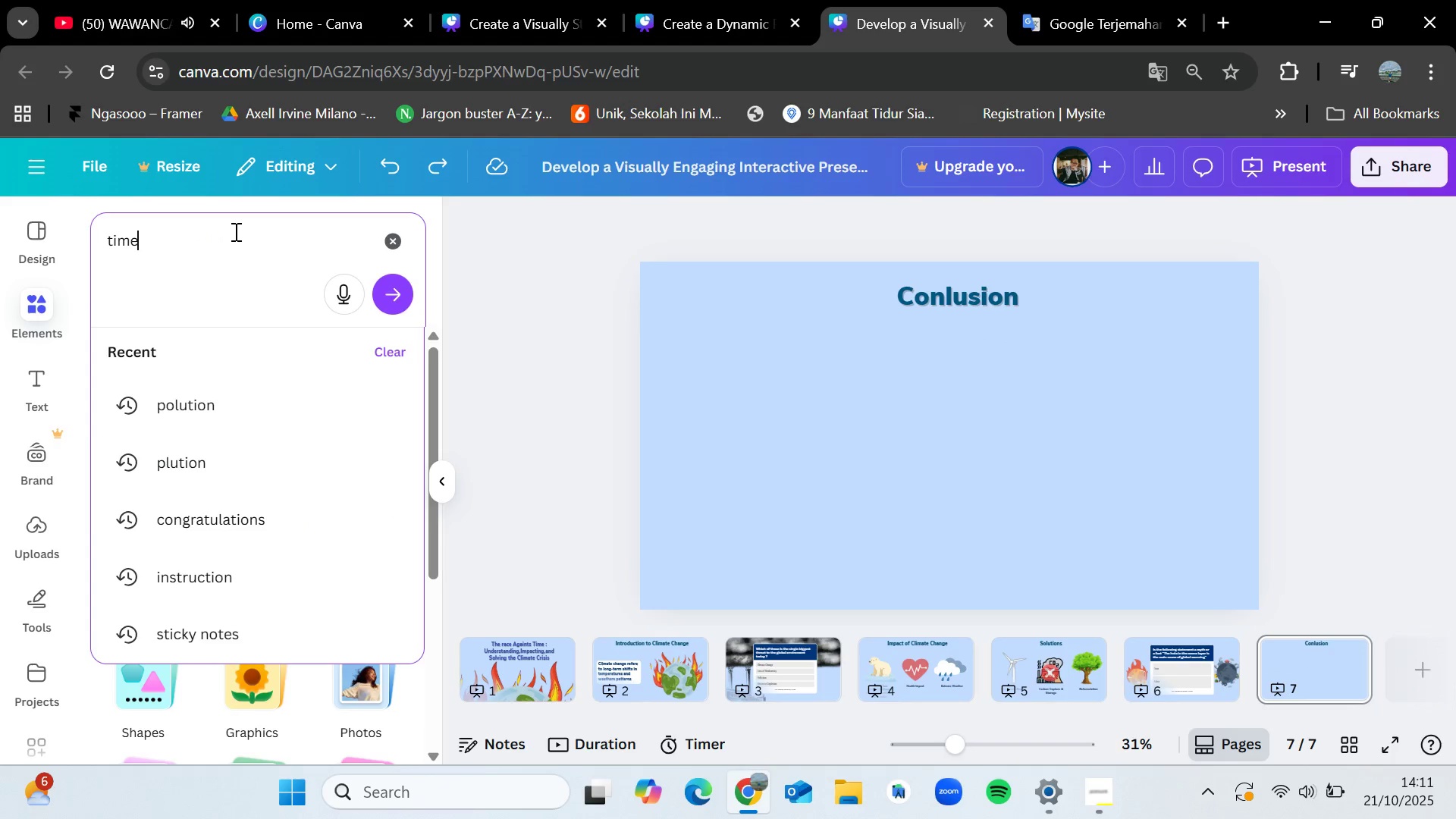 
key(Enter)
 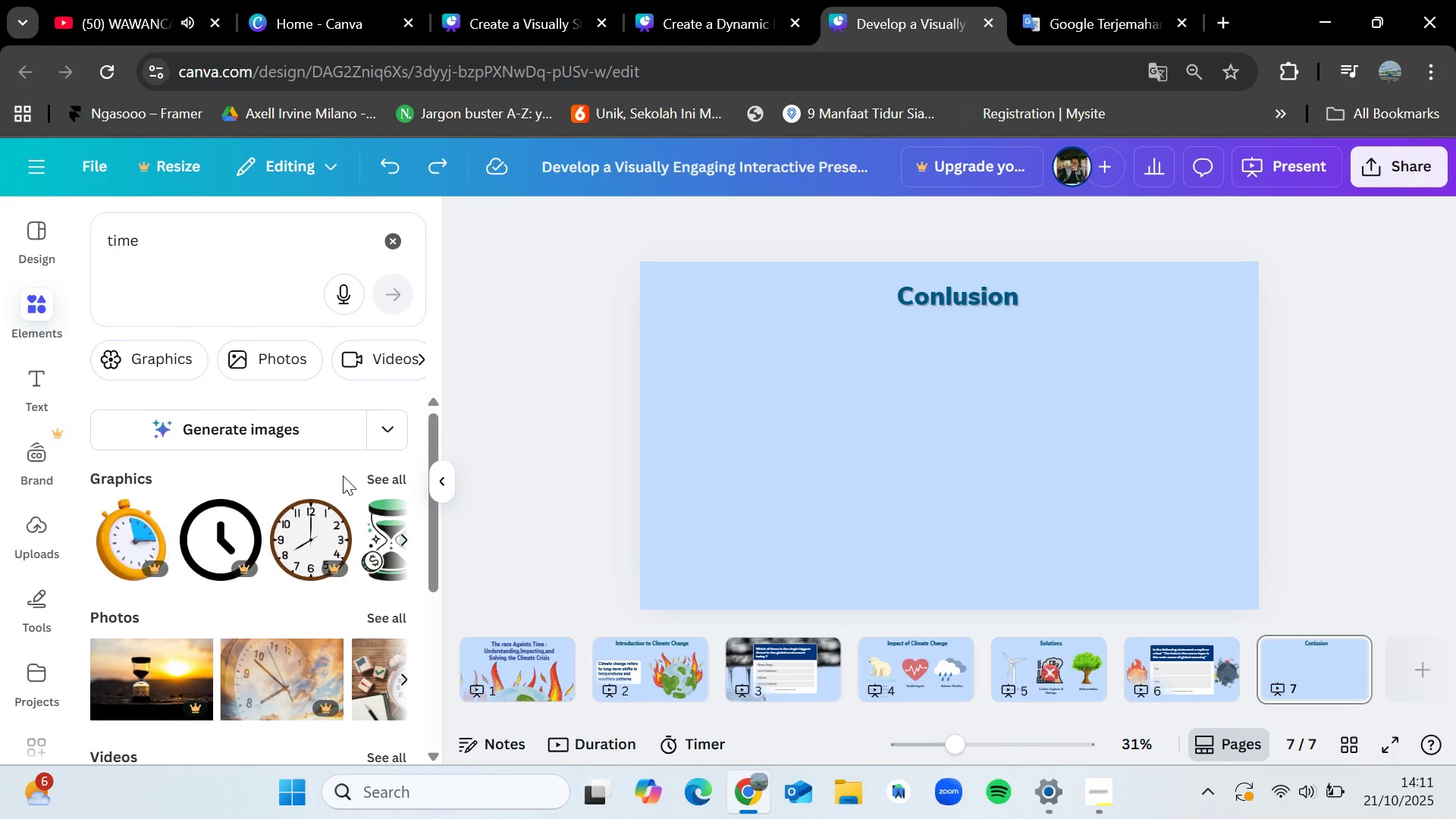 
left_click([367, 473])
 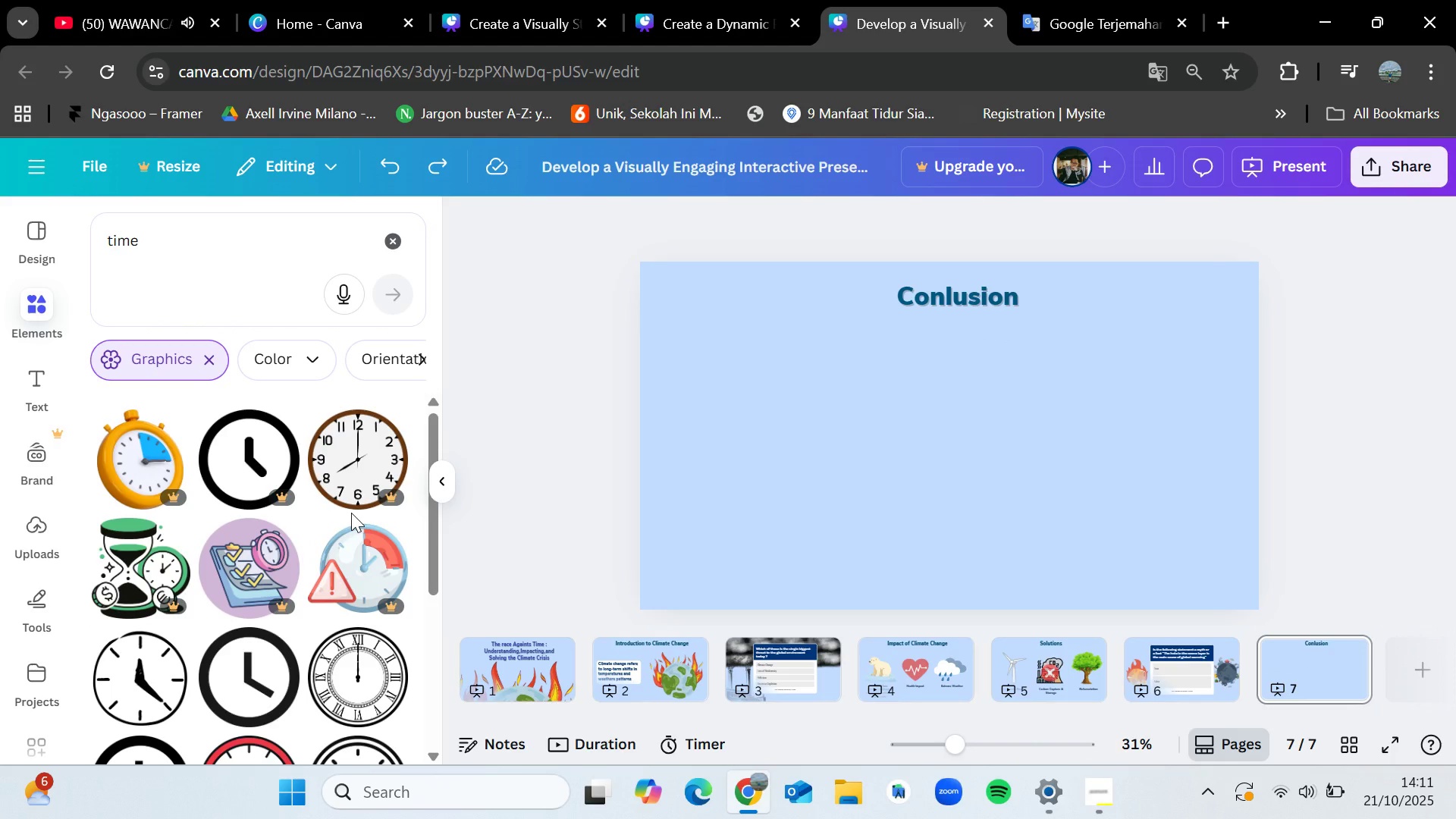 
scroll: coordinate [287, 540], scroll_direction: down, amount: 4.0
 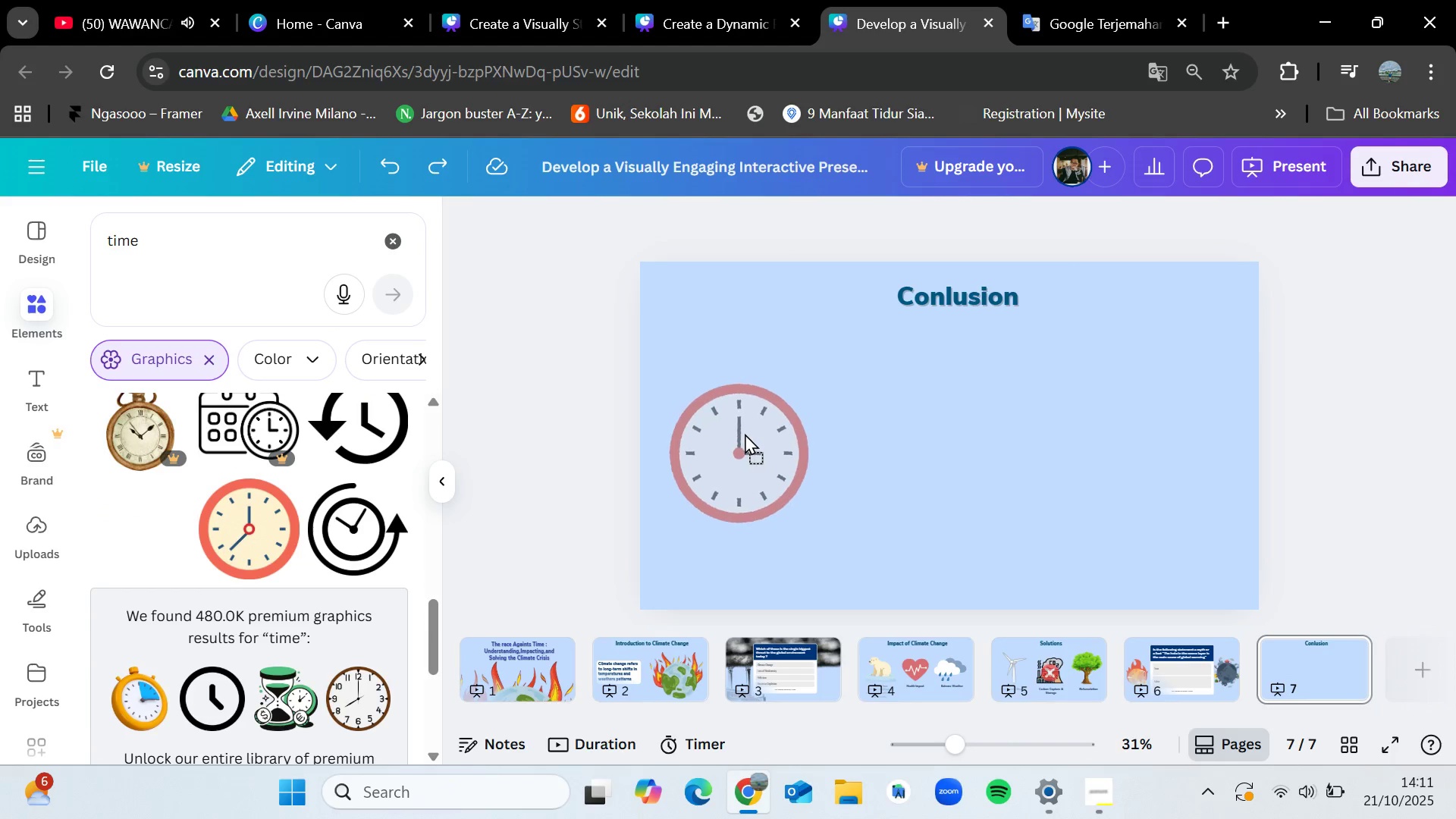 
wait(5.09)
 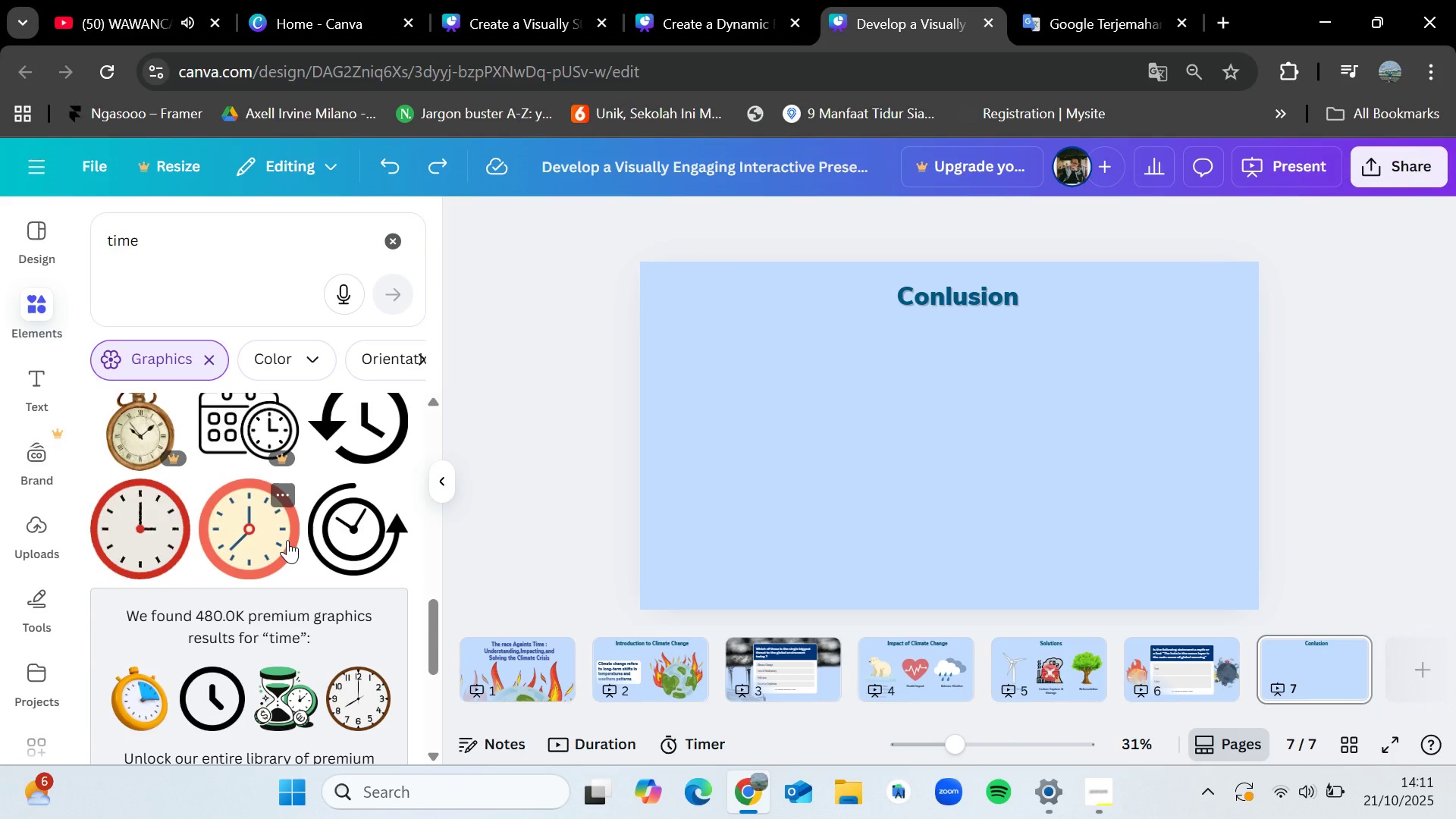 
left_click([910, 463])
 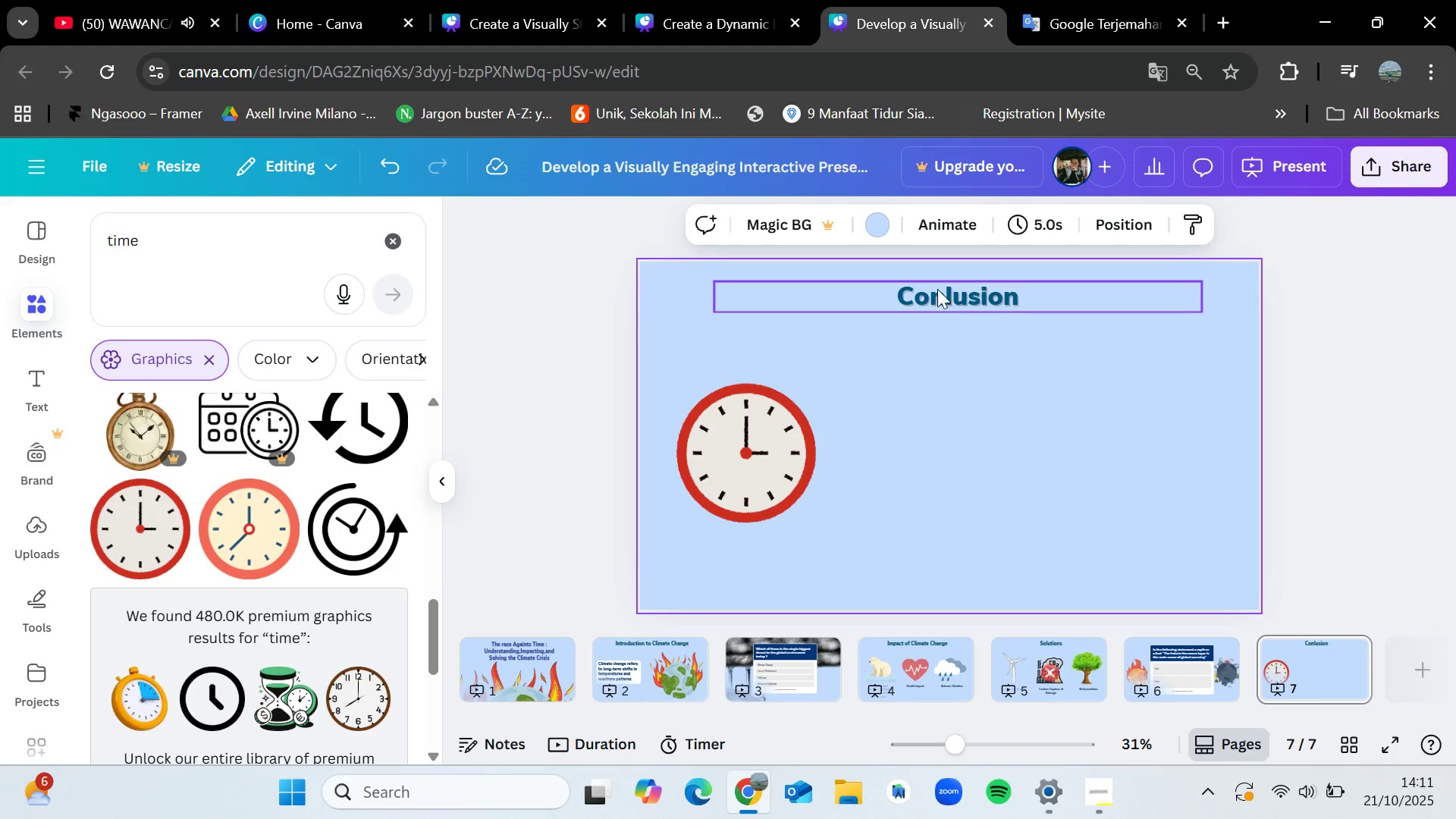 
left_click([937, 289])
 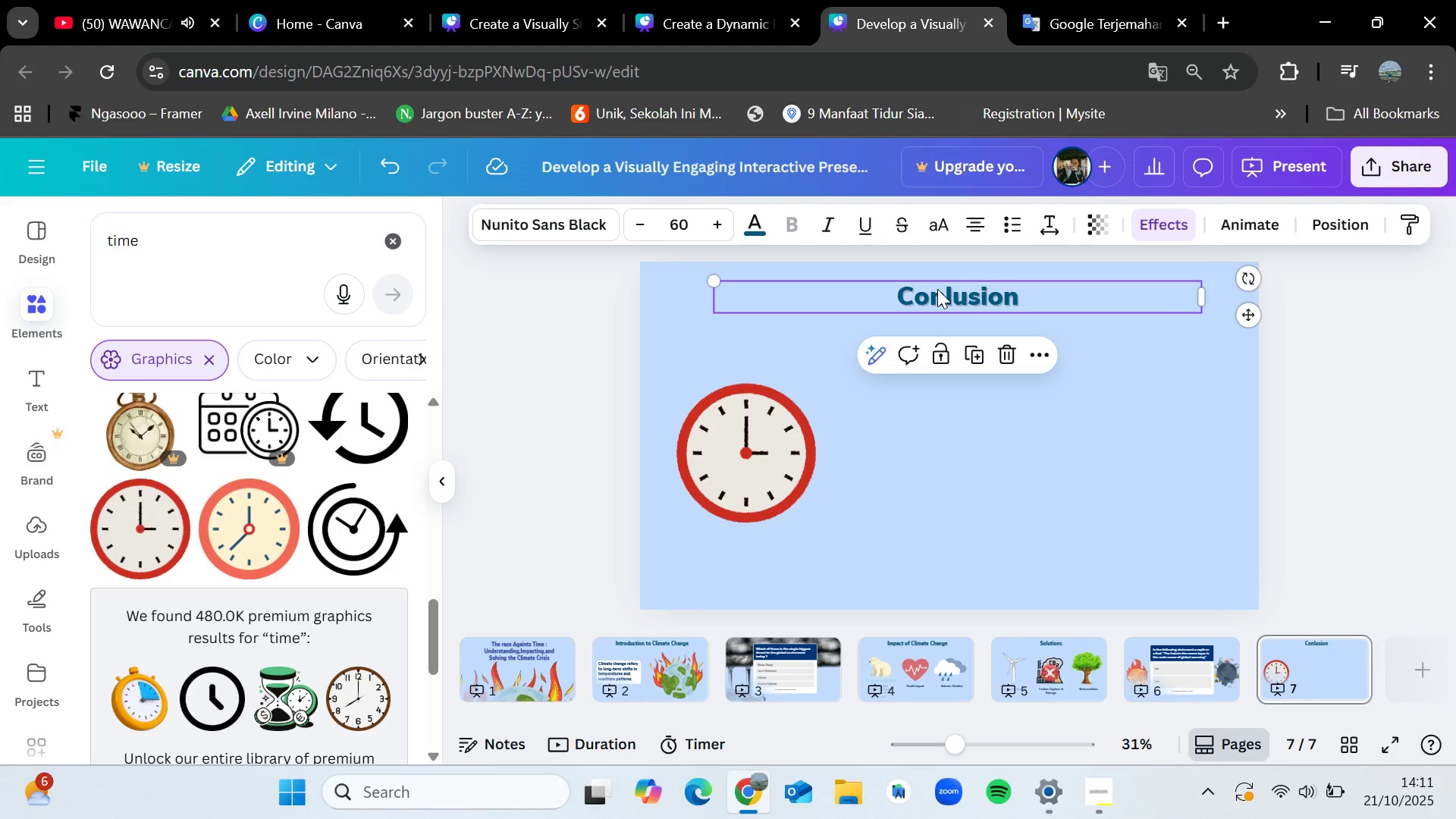 
key(Control+C)
 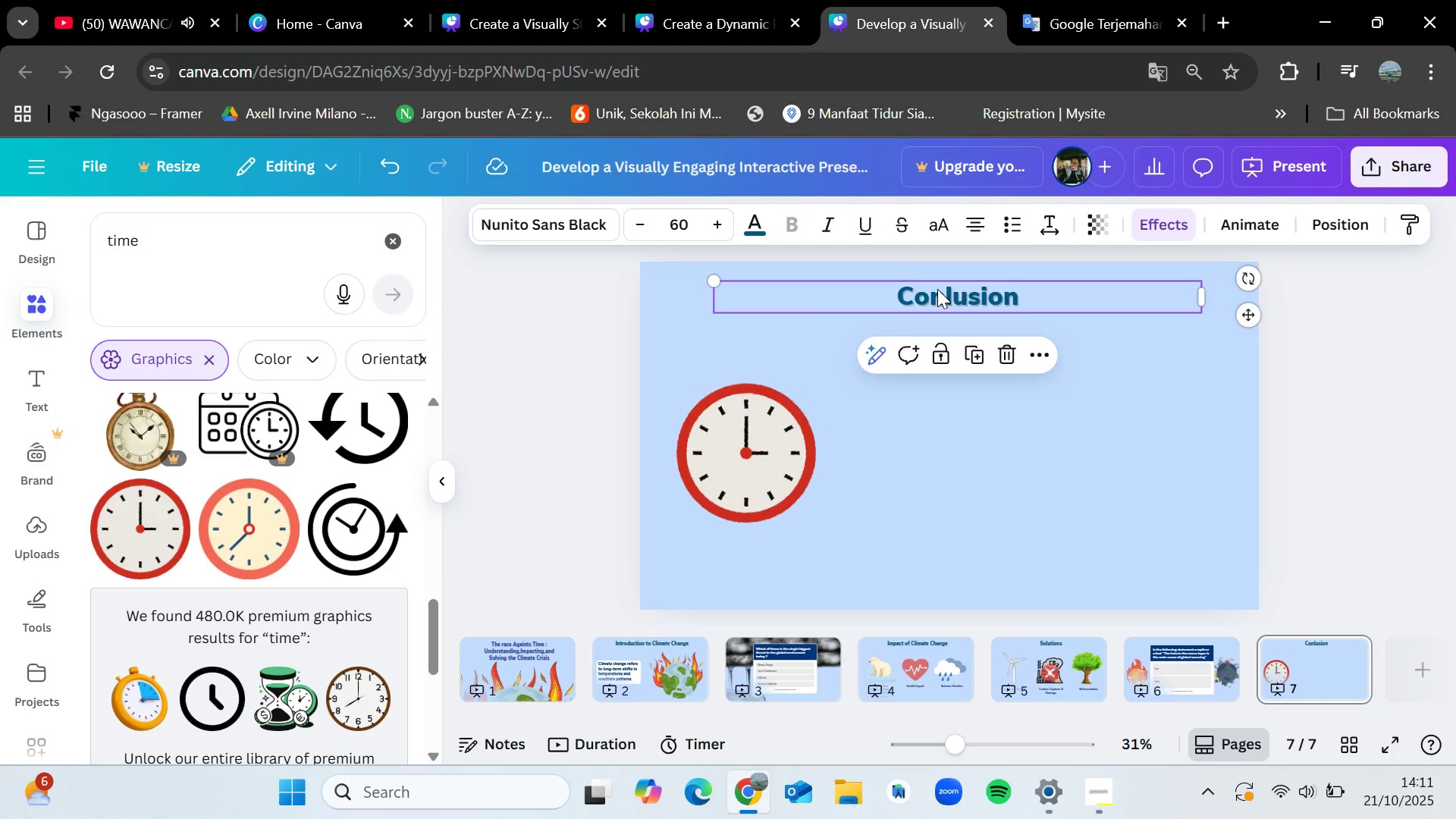 
key(Control+V)
 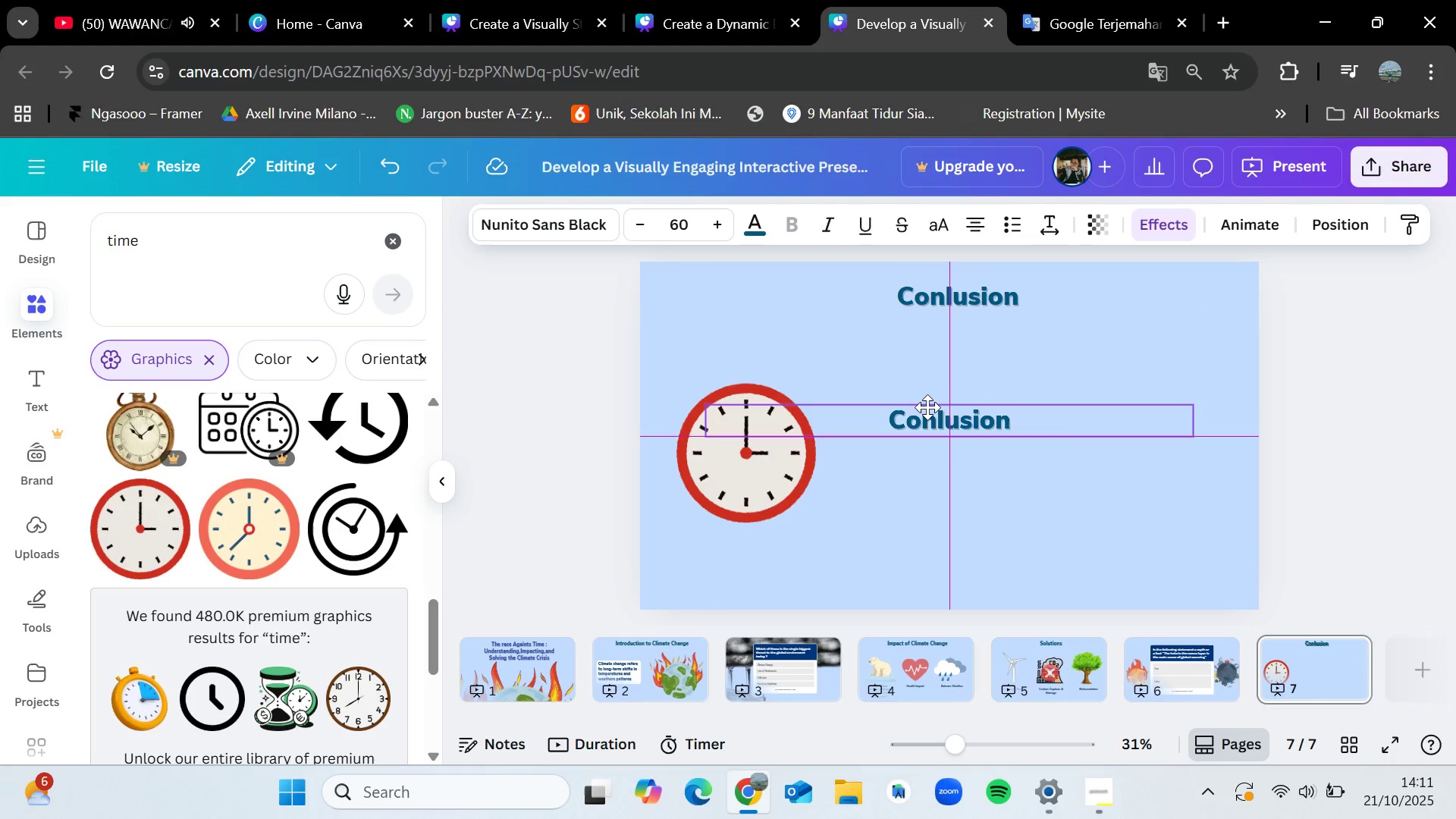 
mouse_move([943, 416])
 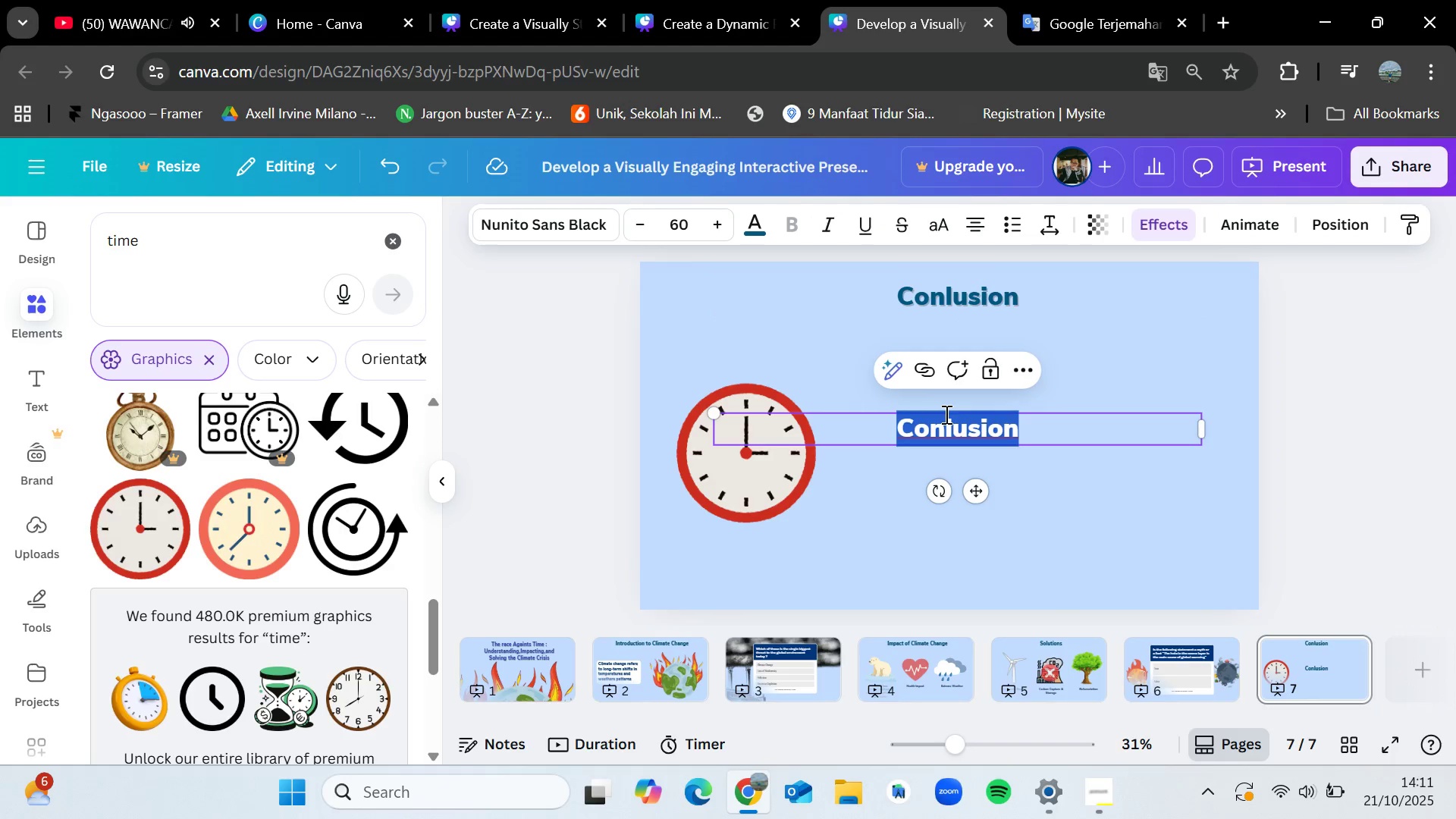 
double_click([945, 414])
 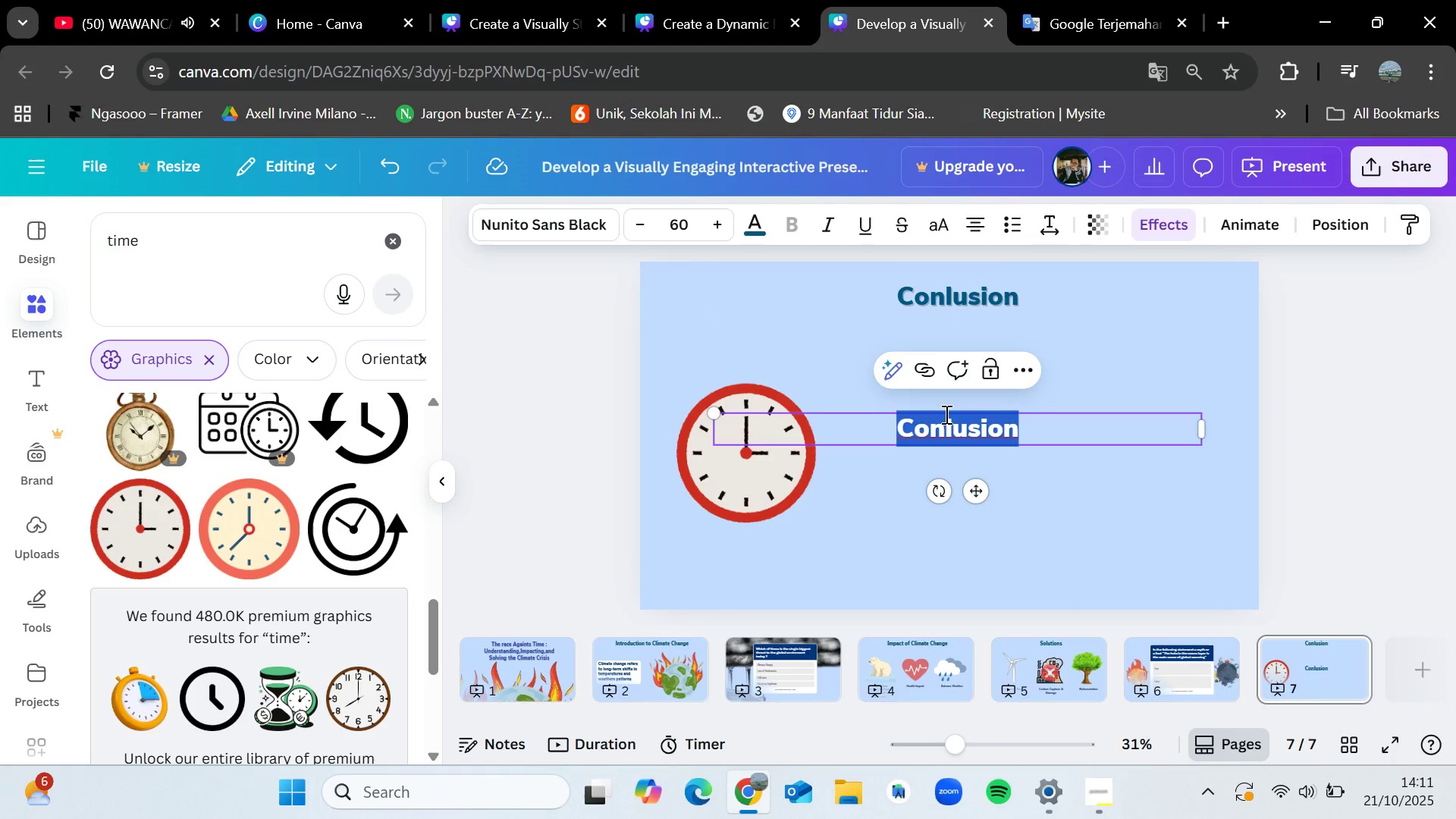 
key(Backspace)
type(The Time to AC)
key(Backspace)
type(ct is Now )
 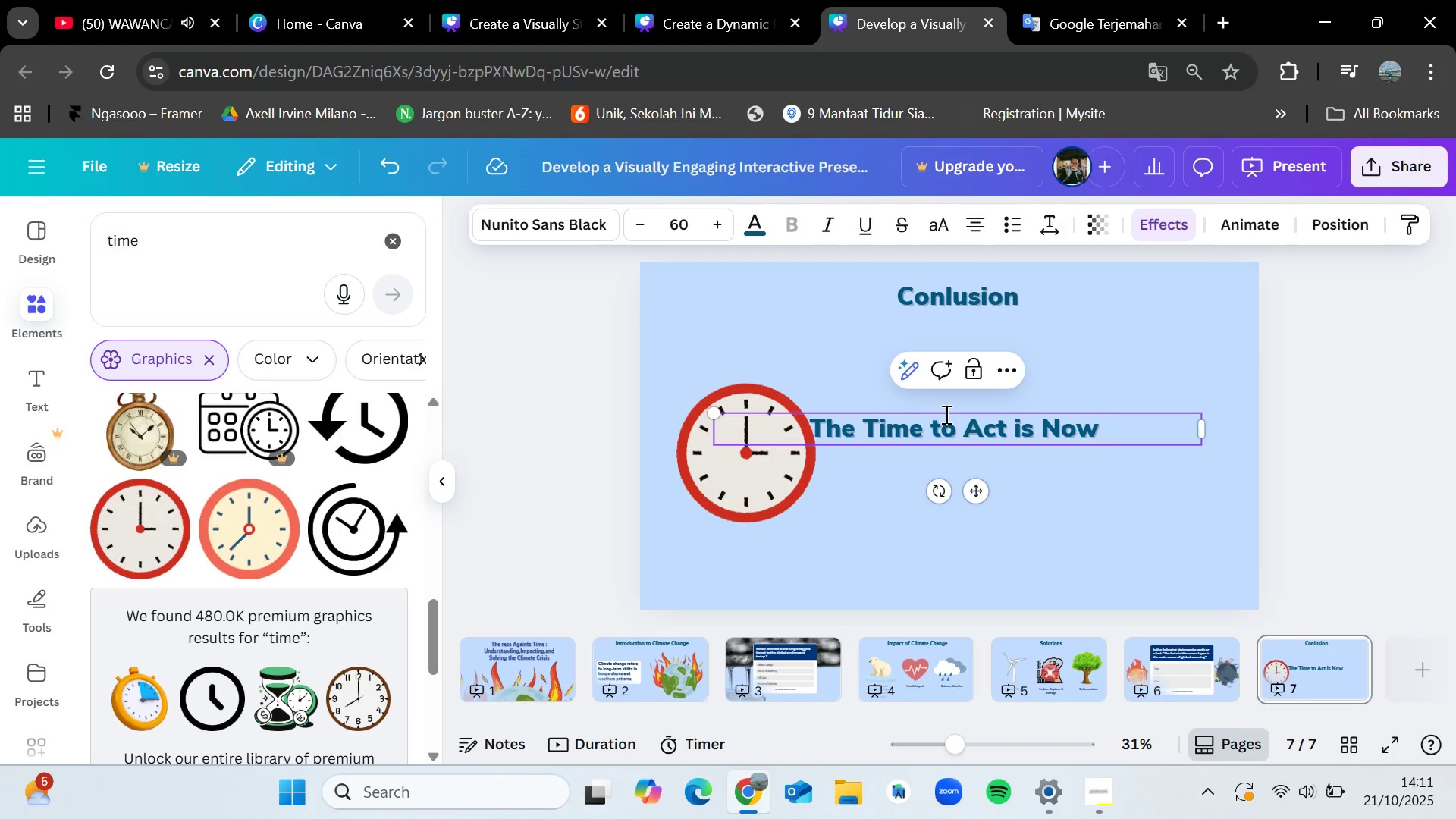 
 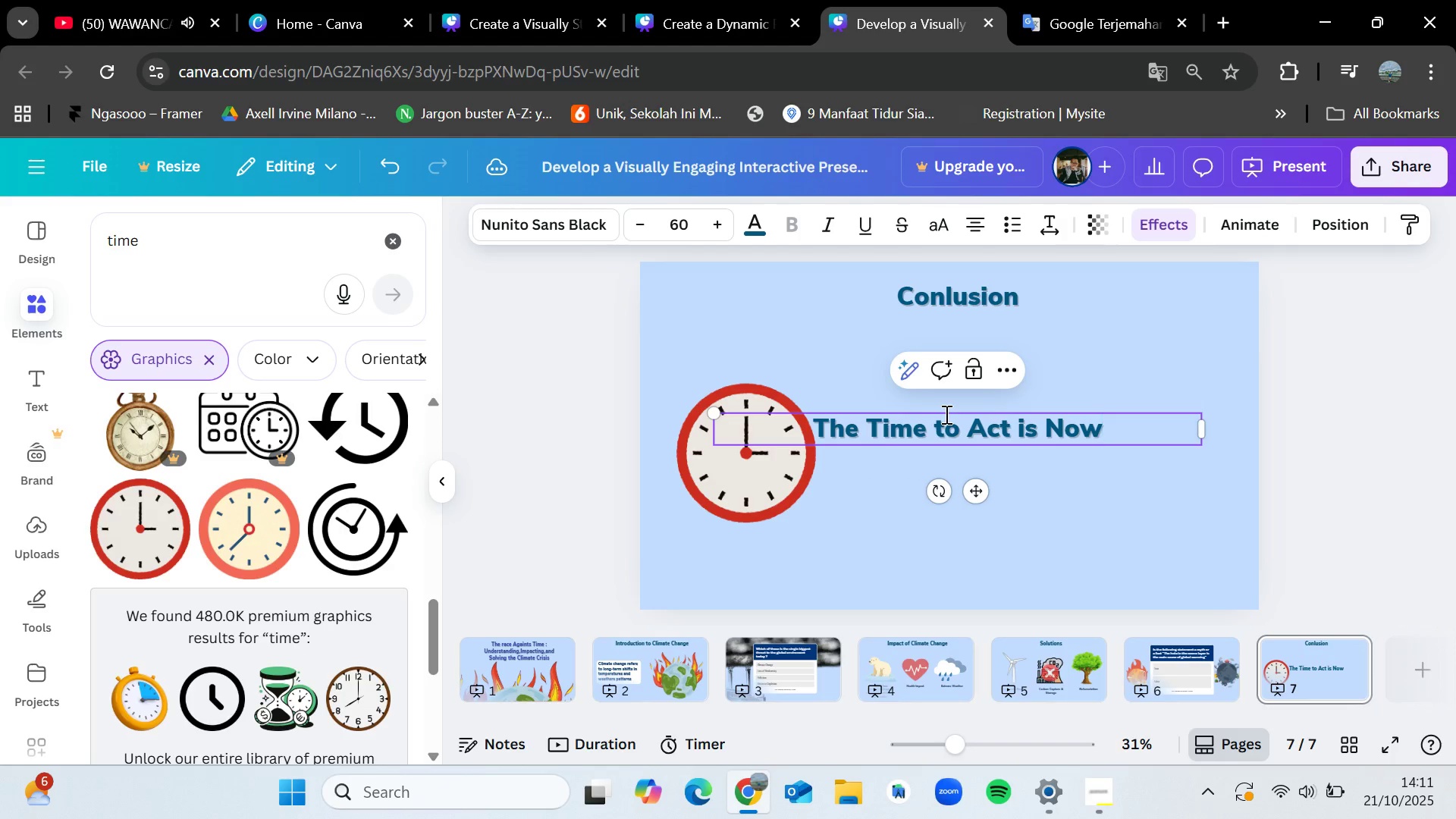 
hold_key(key=ShiftLeft, duration=1.5)
 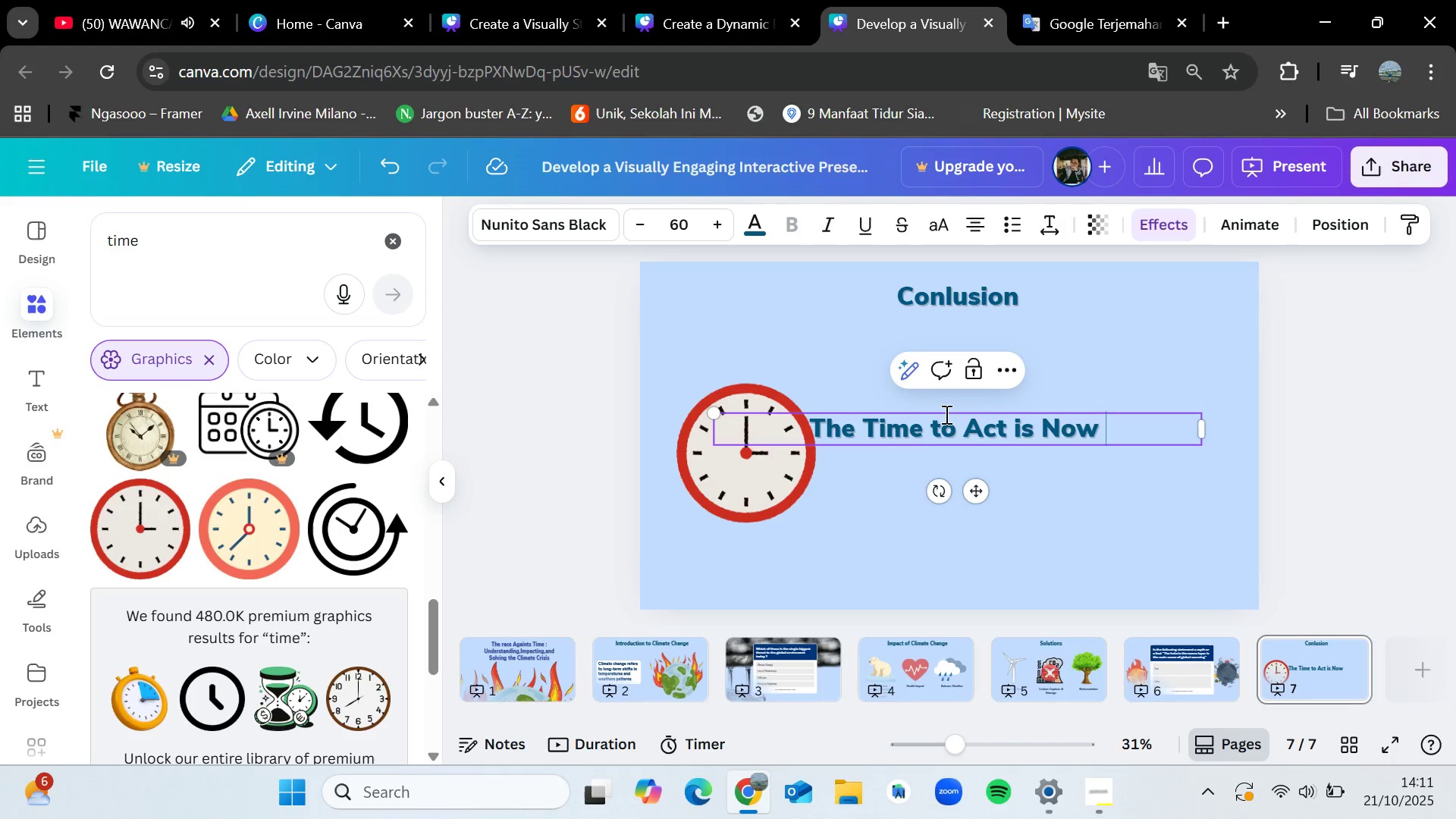 
hold_key(key=ShiftLeft, duration=1.5)
 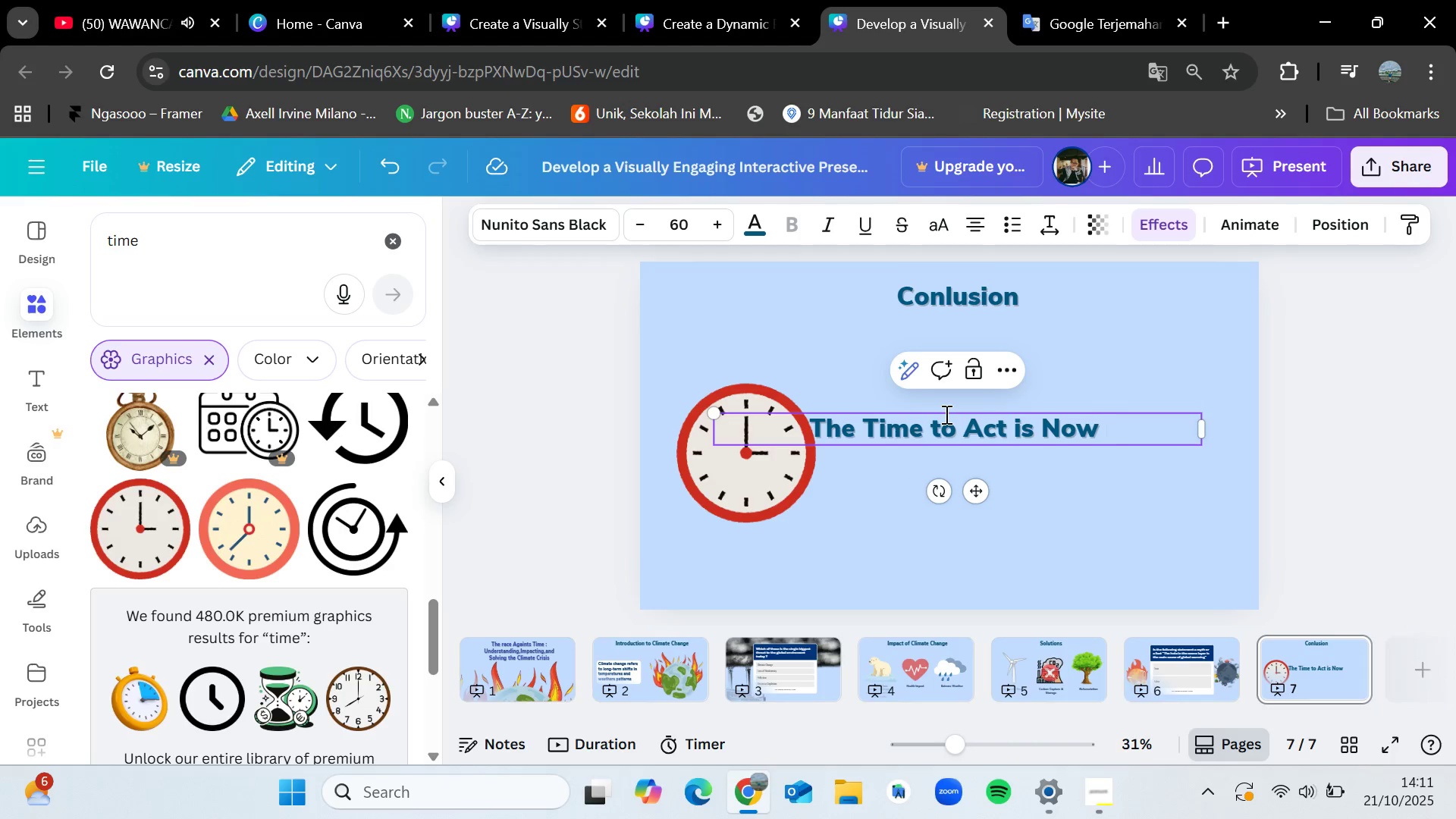 
type(!!!)
 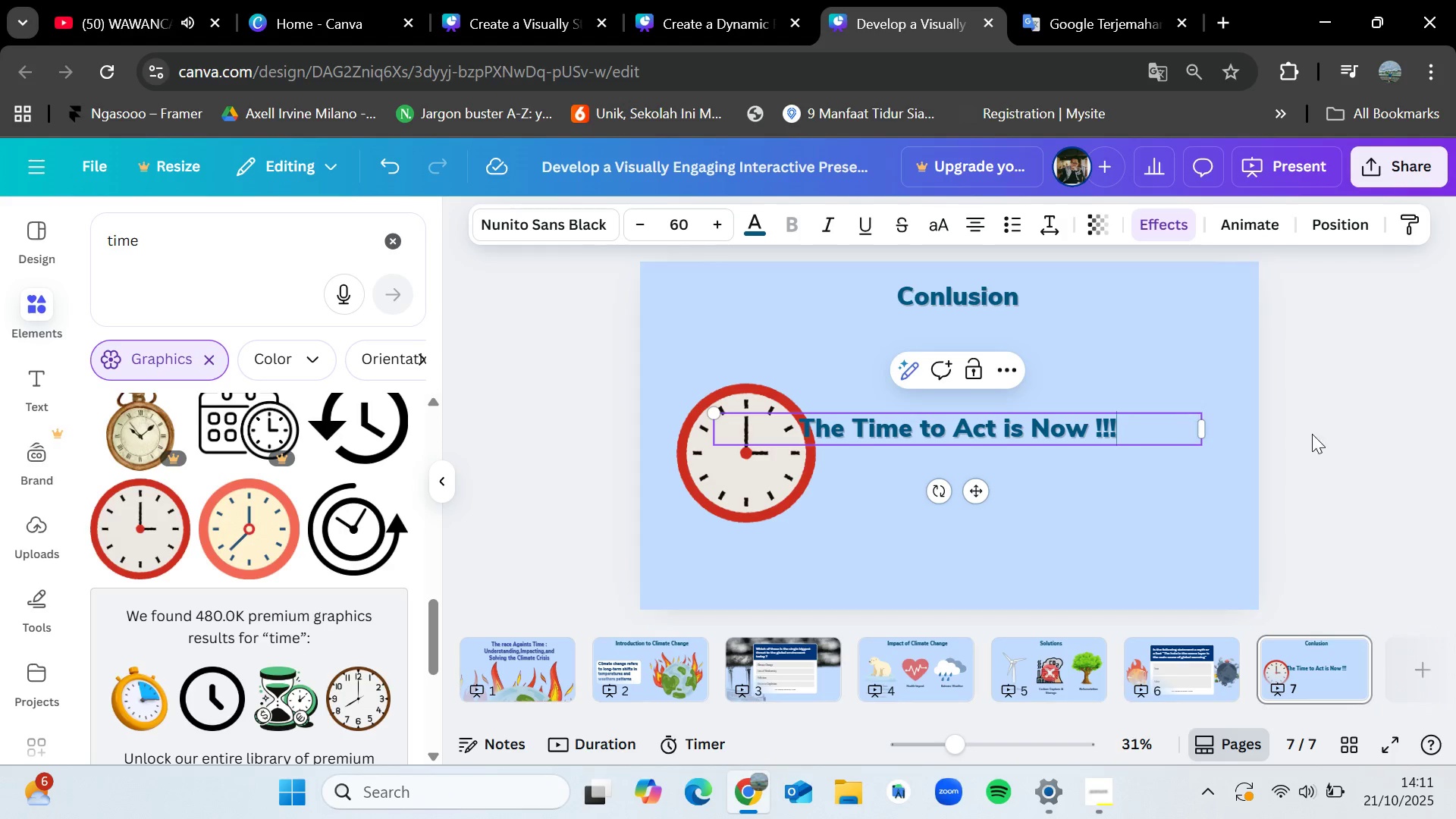 
left_click([1321, 435])
 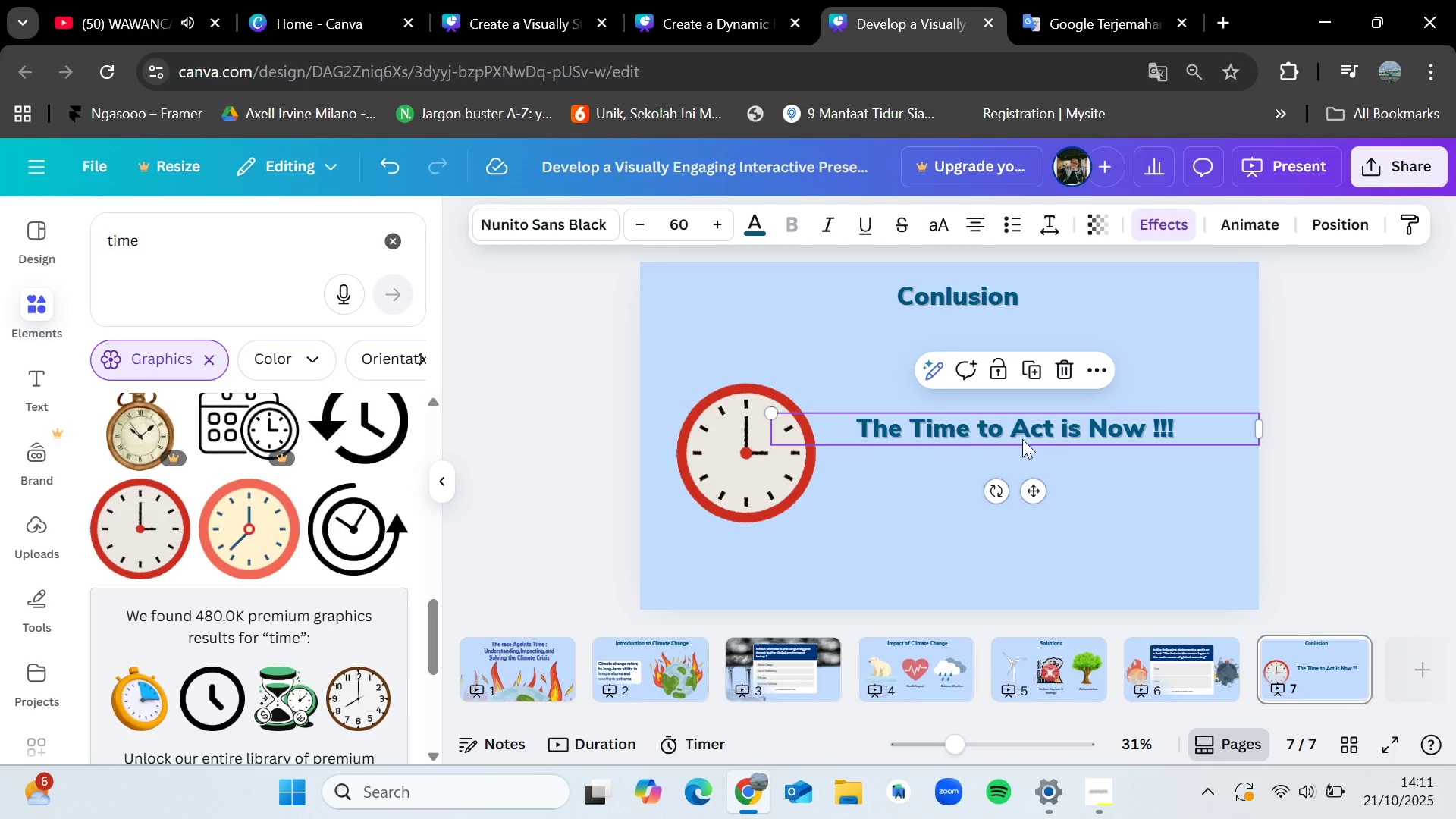 
wait(8.35)
 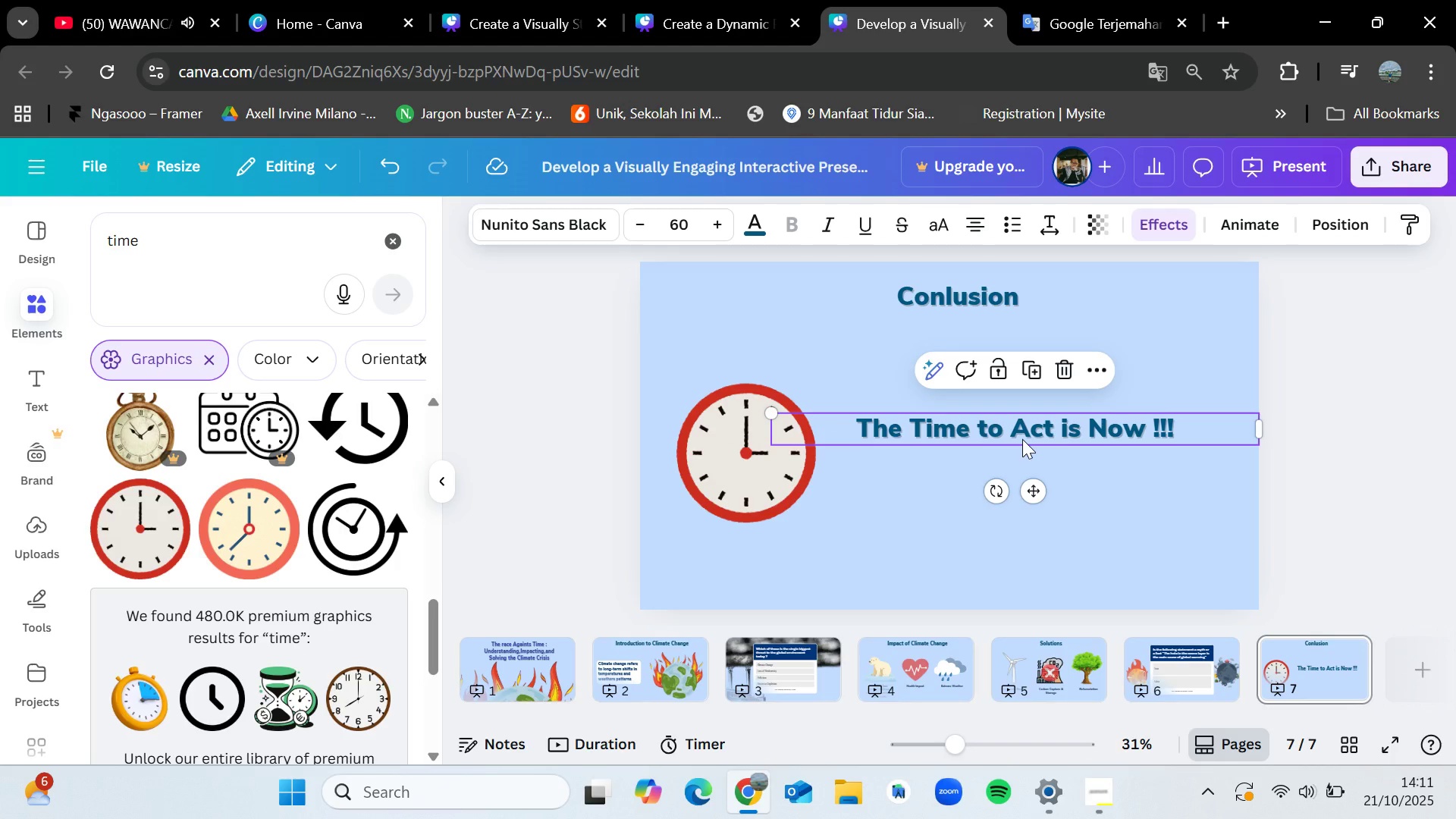 
left_click([1021, 439])
 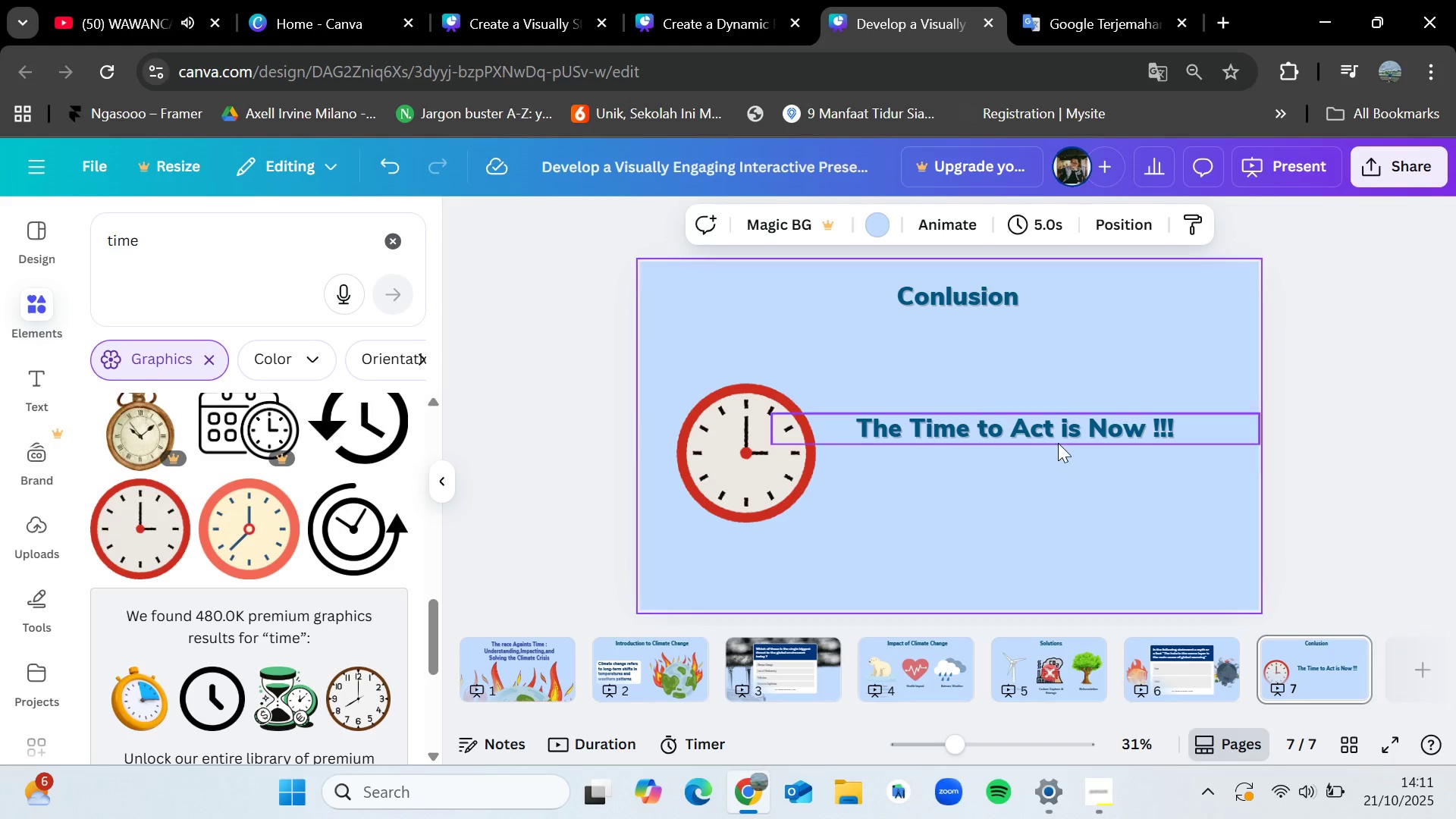 
left_click([1059, 431])
 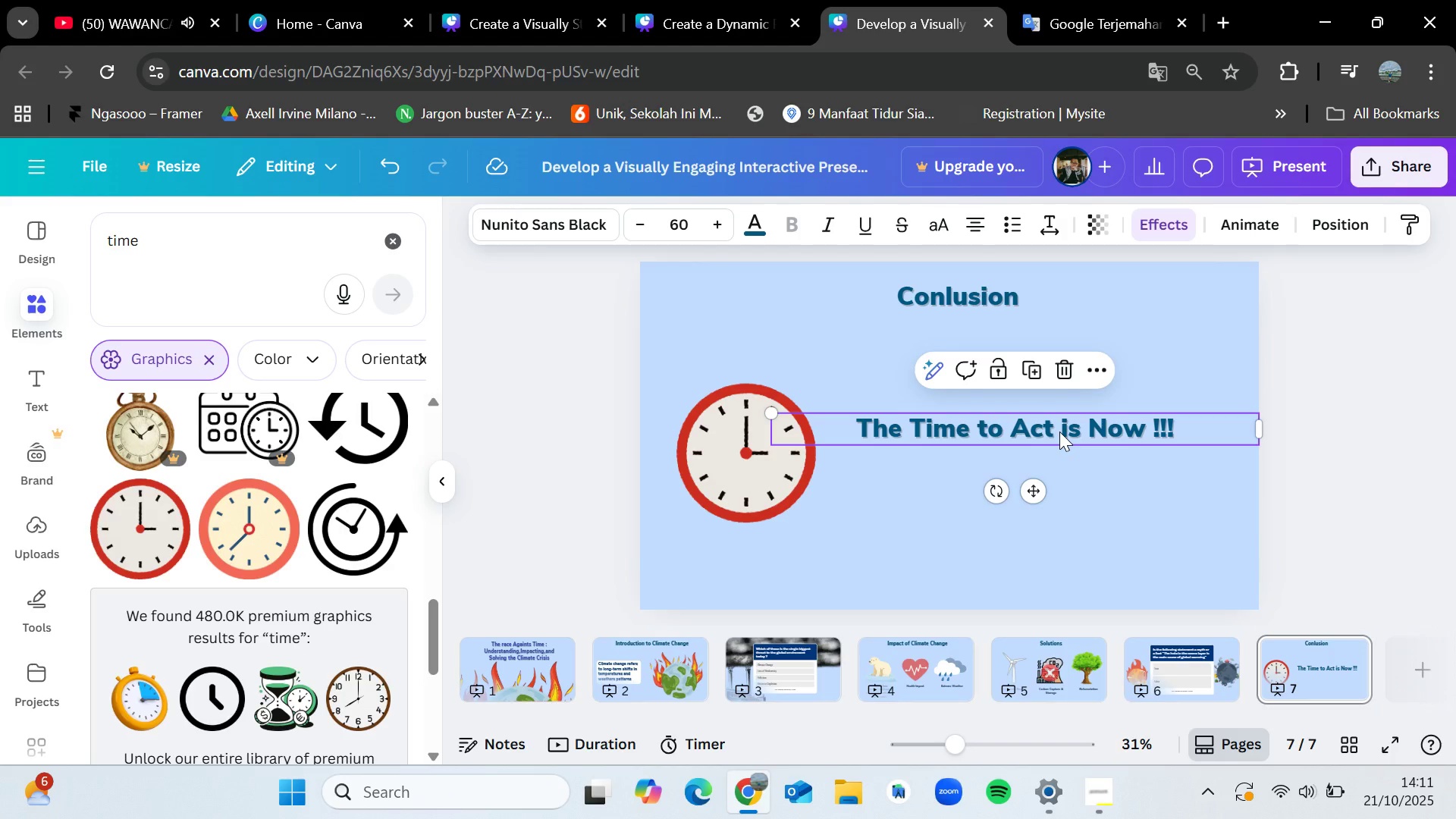 
key(Control+C)
 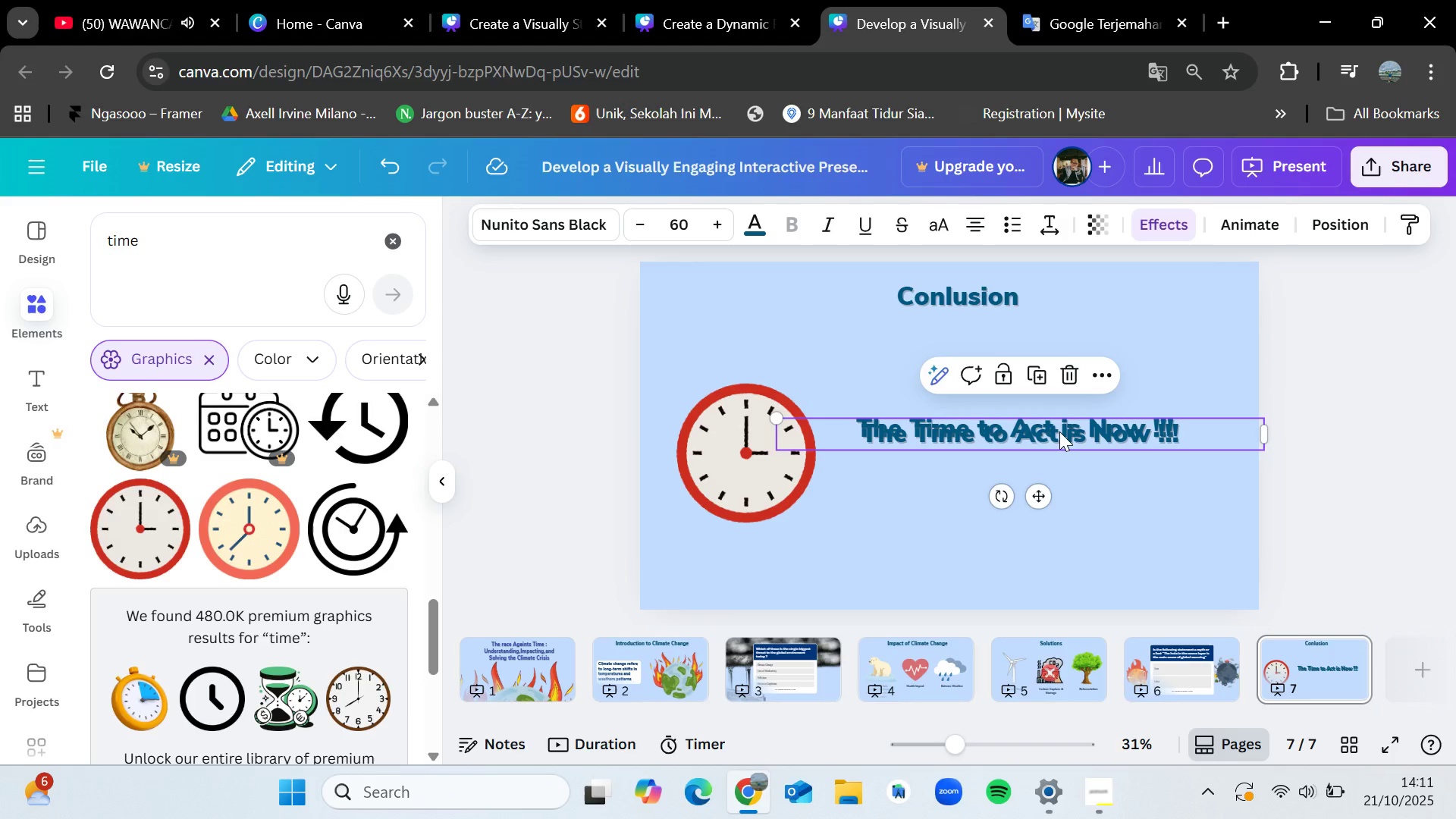 
key(Control+V)
 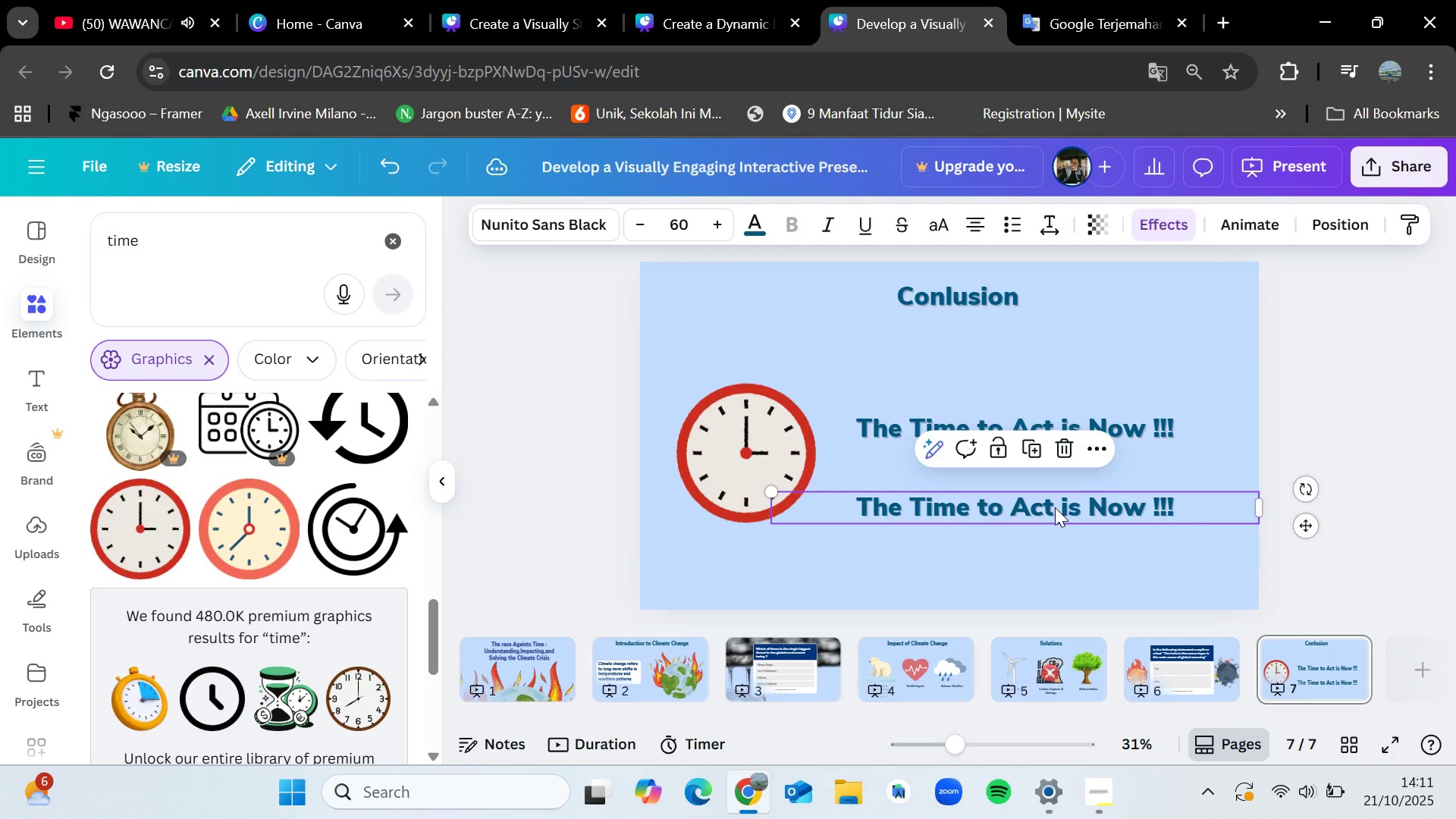 
double_click([1055, 507])
 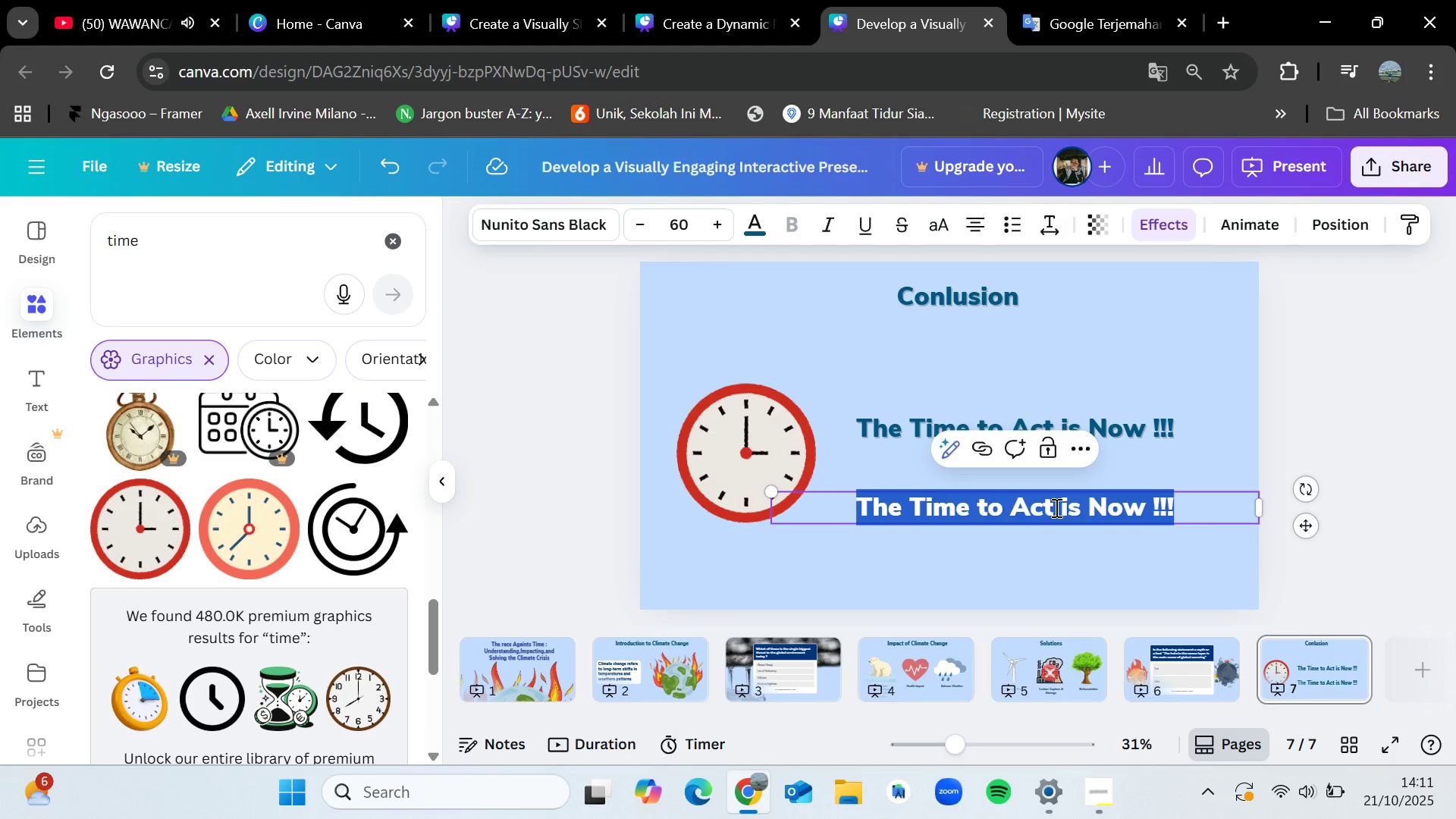 
key(Backspace)
type(What will y)
key(Backspace)
type(YOU change today ?)
 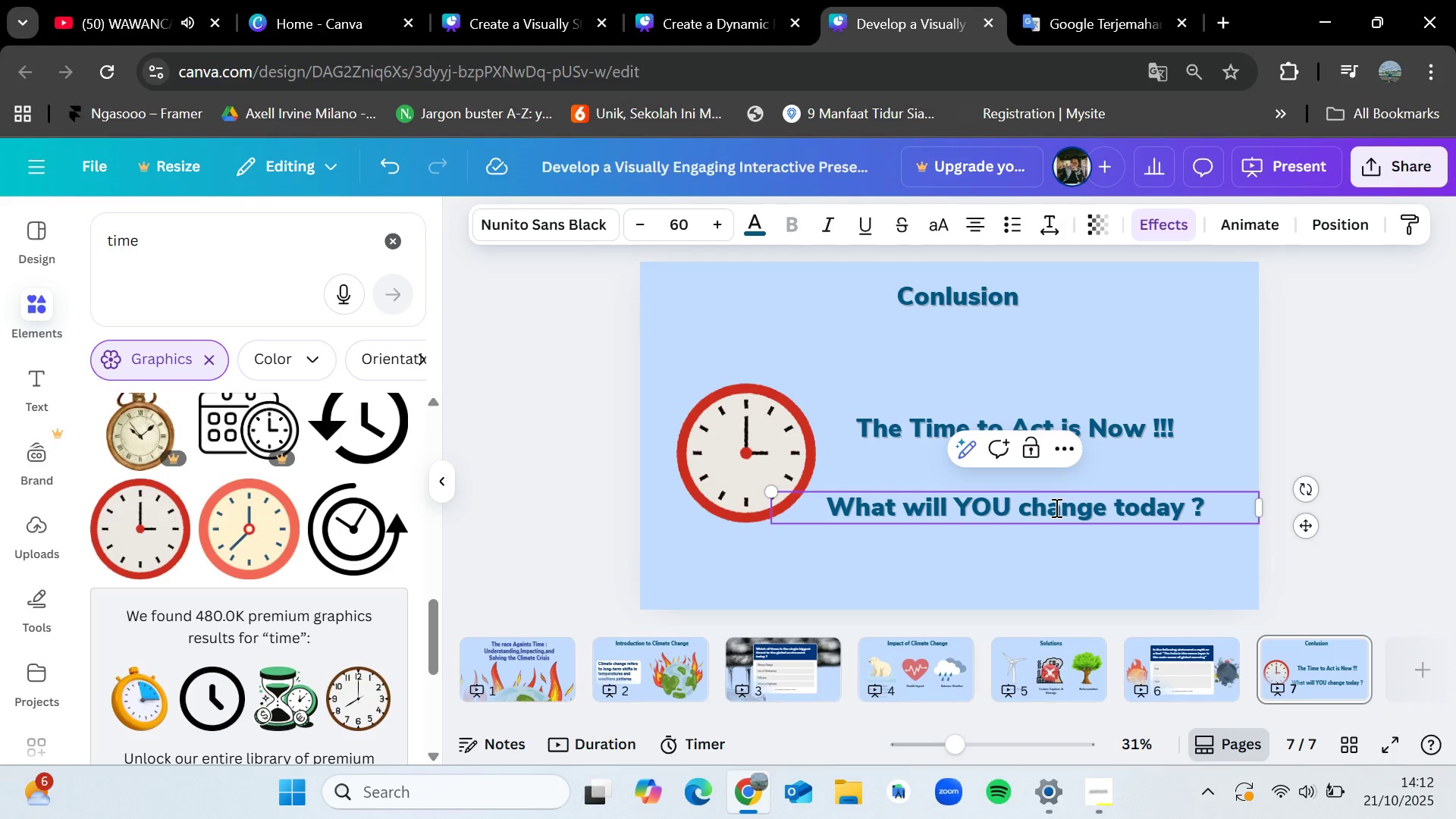 
left_click([837, 352])
 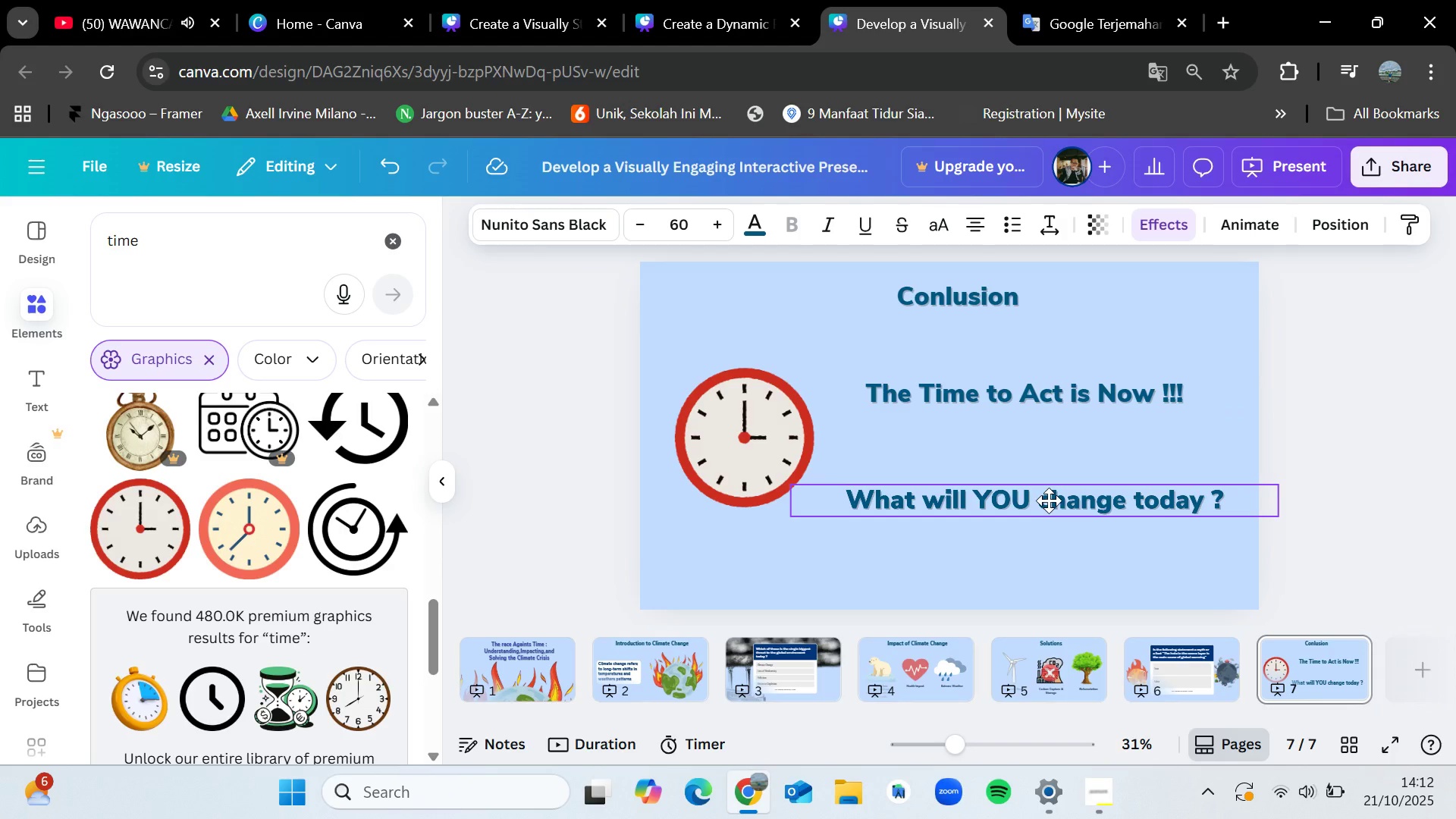 
wait(6.29)
 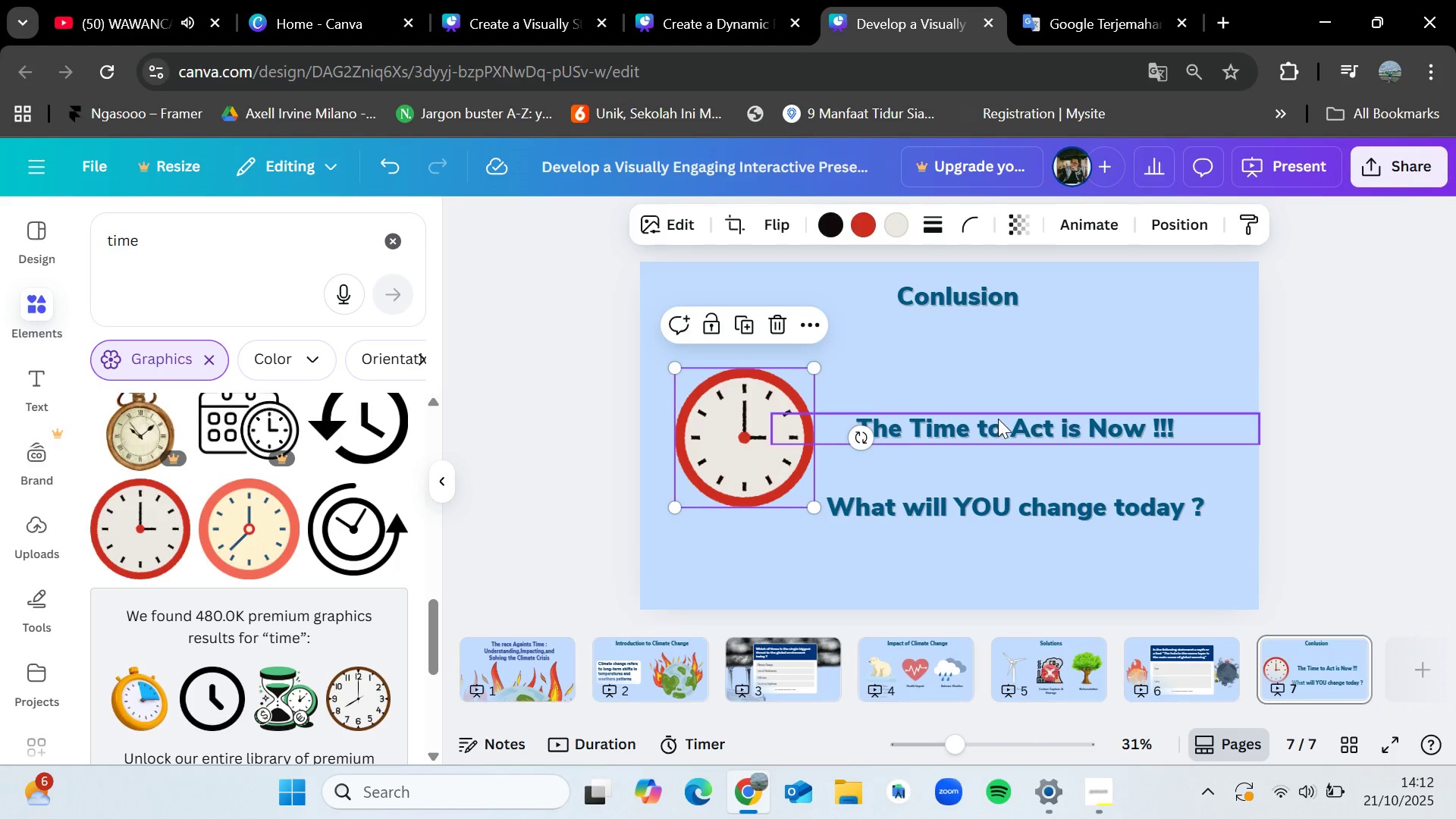 
left_click([1302, 372])
 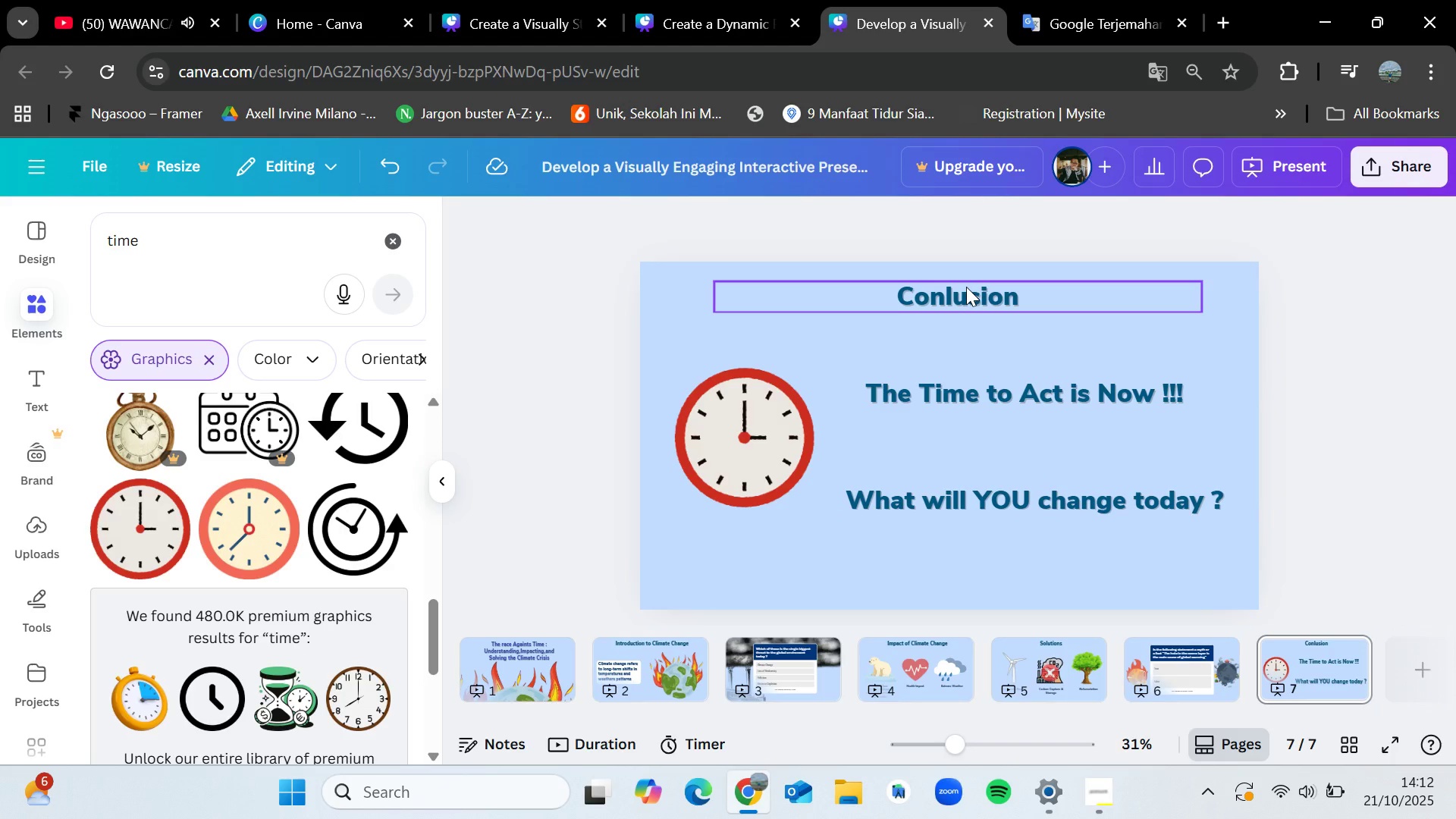 
wait(11.27)
 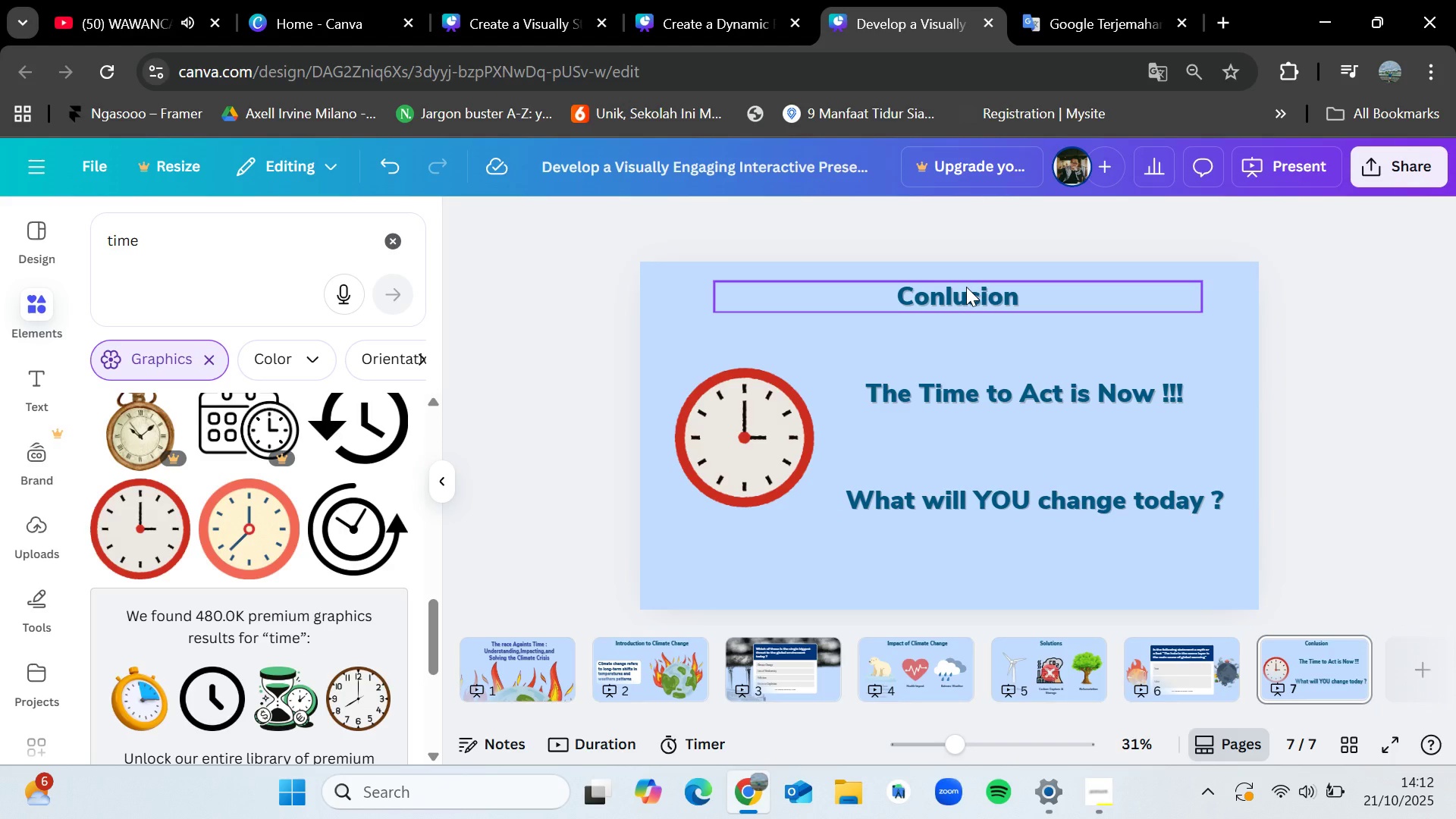 
left_click([761, 0])
 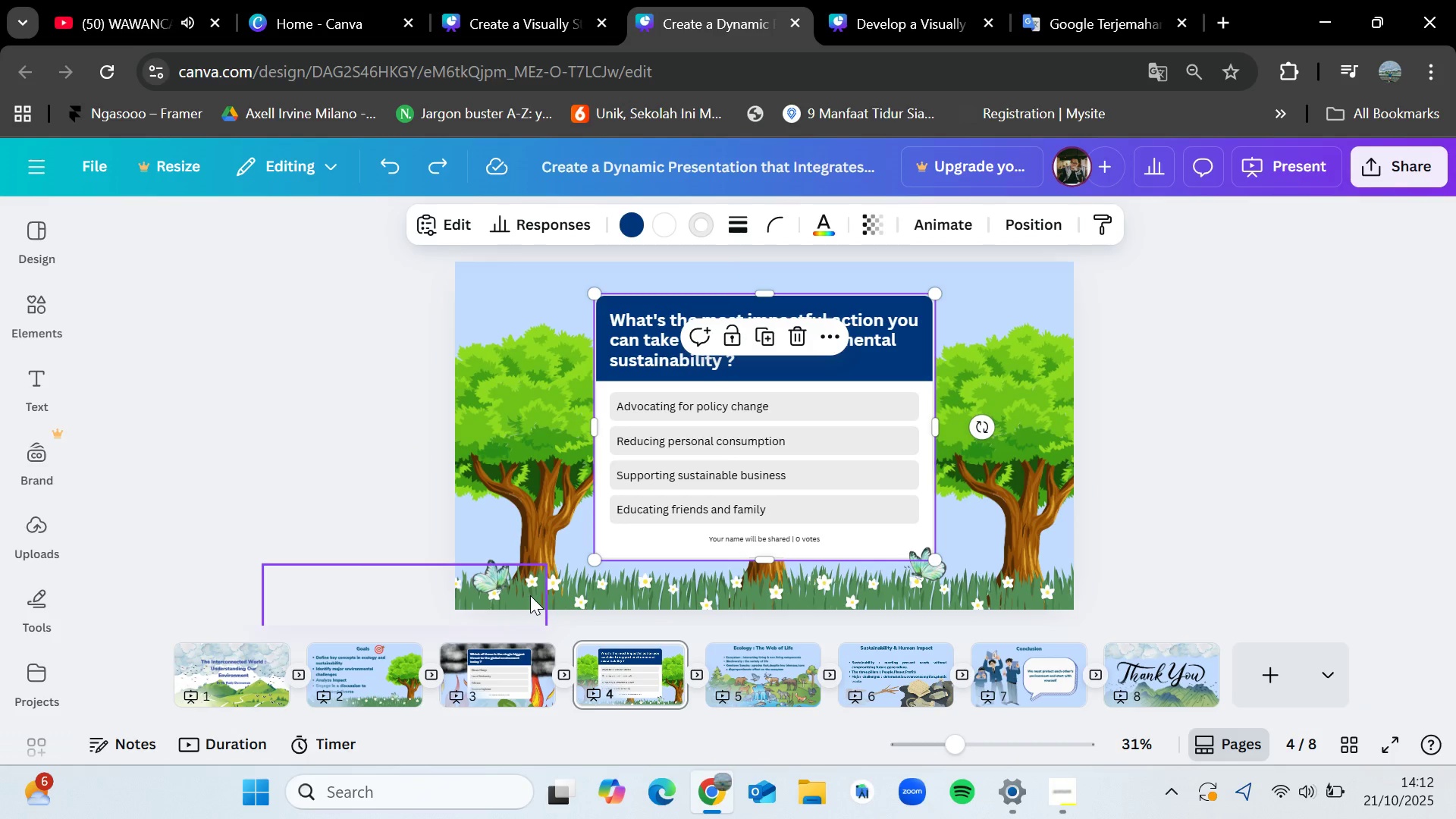 
left_click([582, 593])
 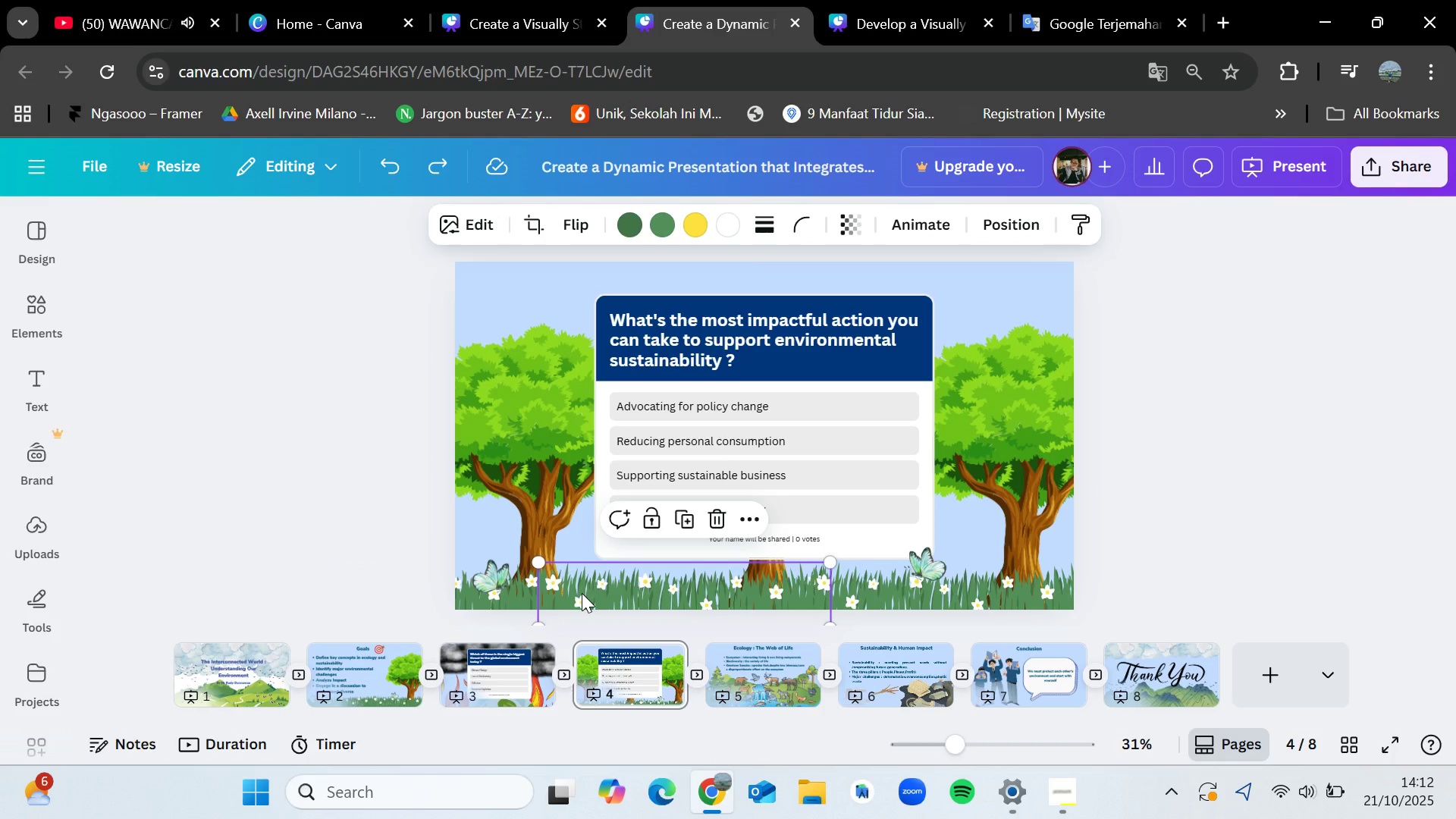 
key(Control+C)
 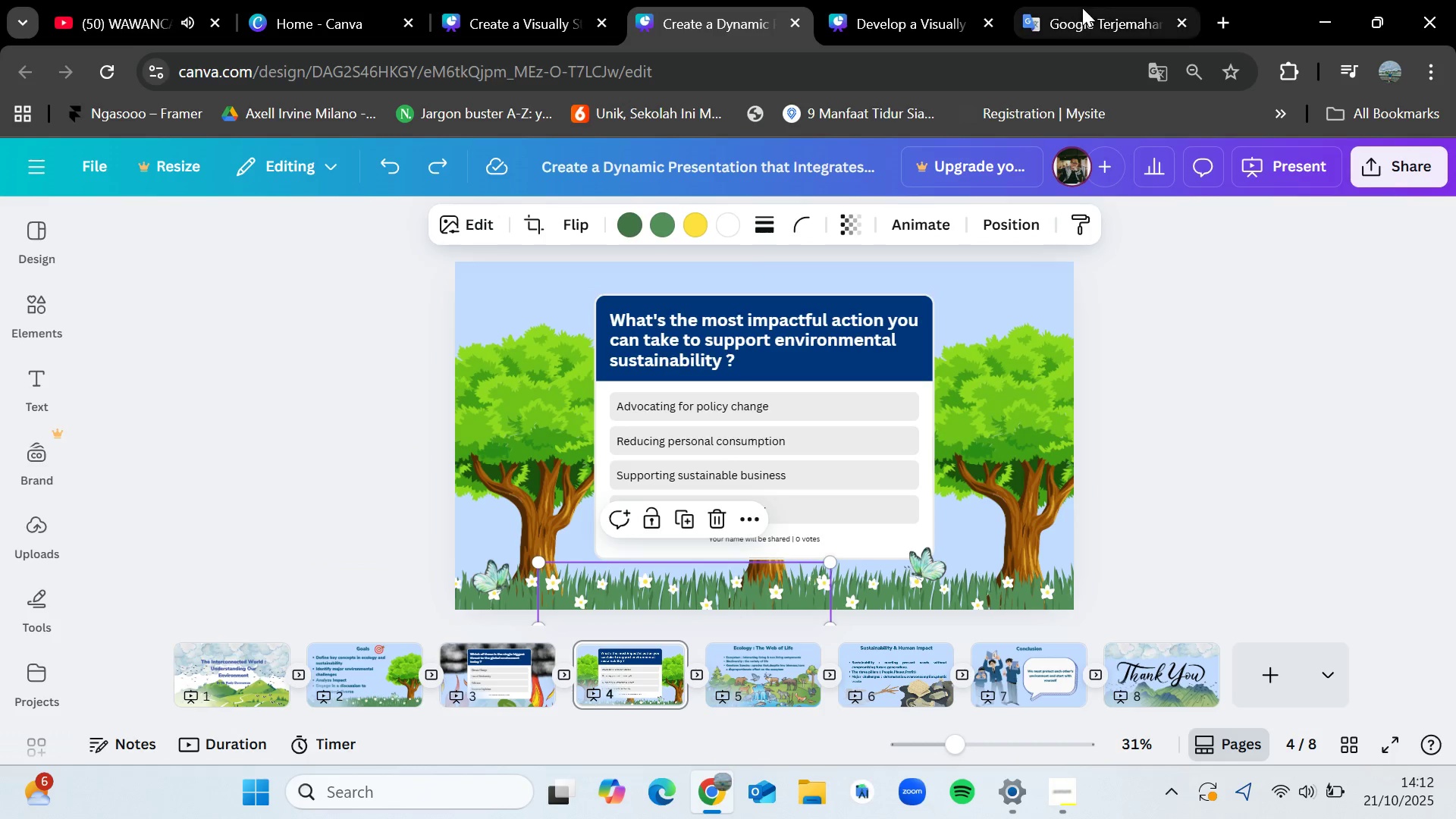 
left_click([1082, 8])
 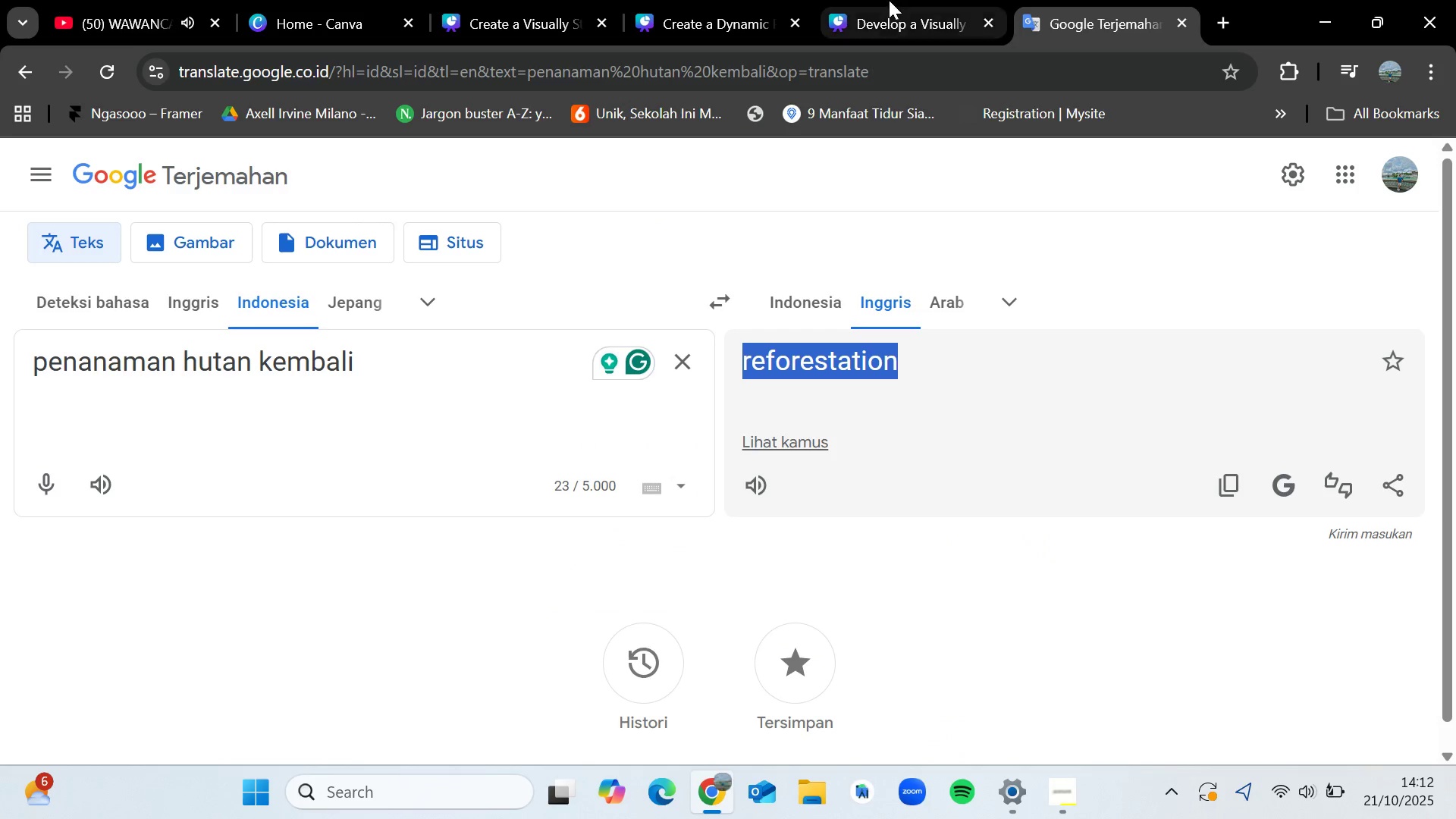 
left_click([889, 0])
 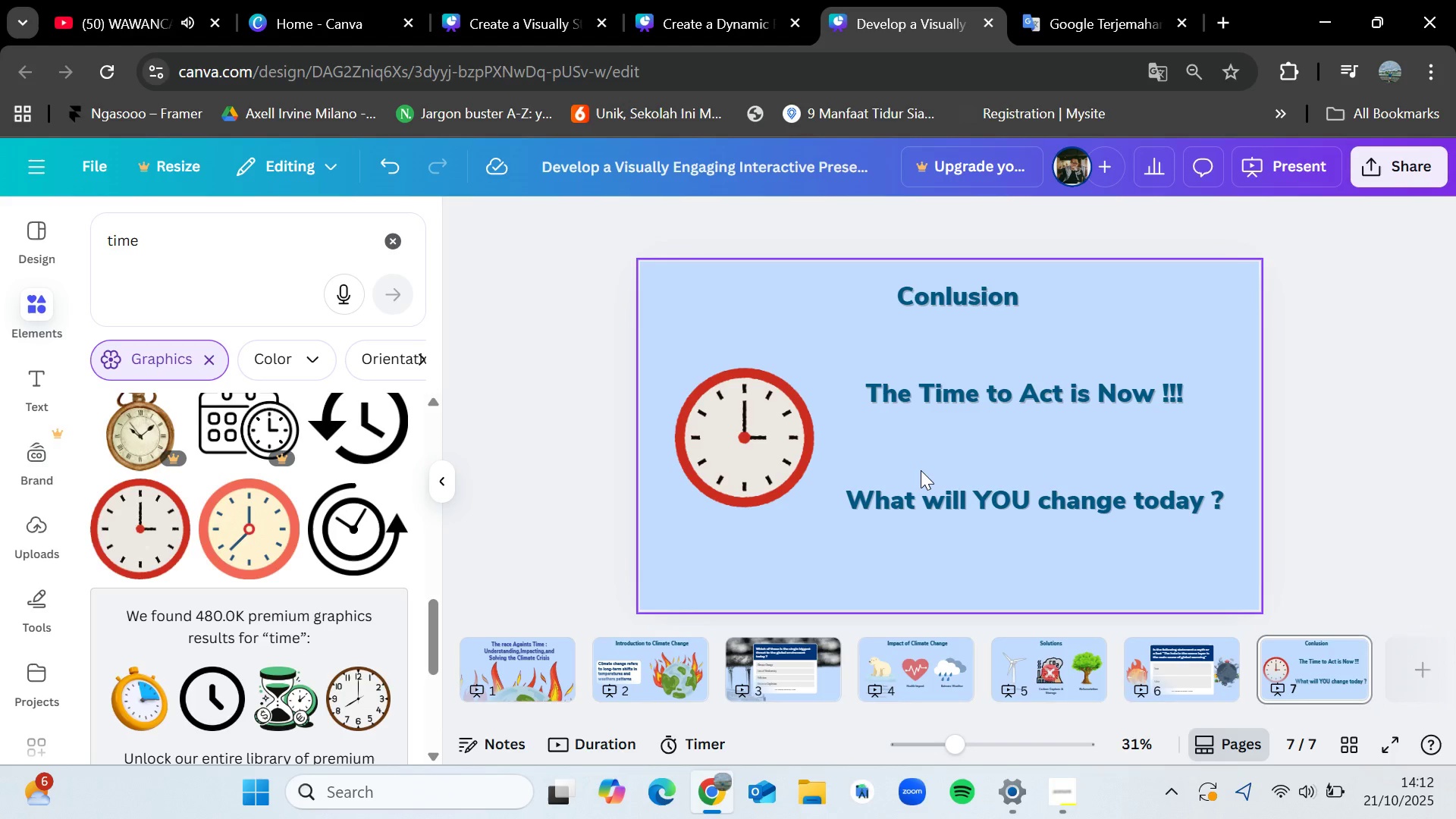 
key(Control+V)
 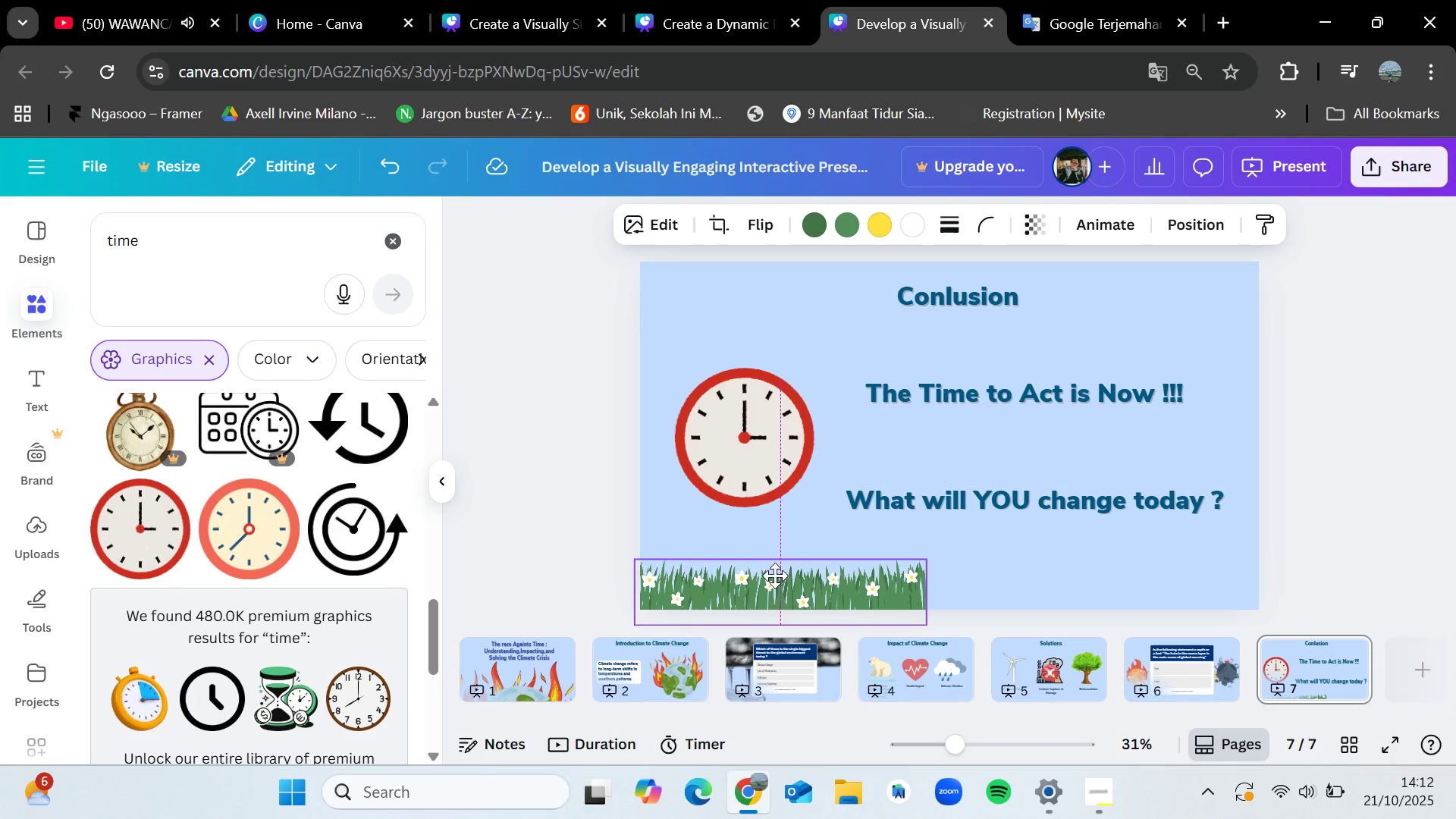 
key(Control+C)
 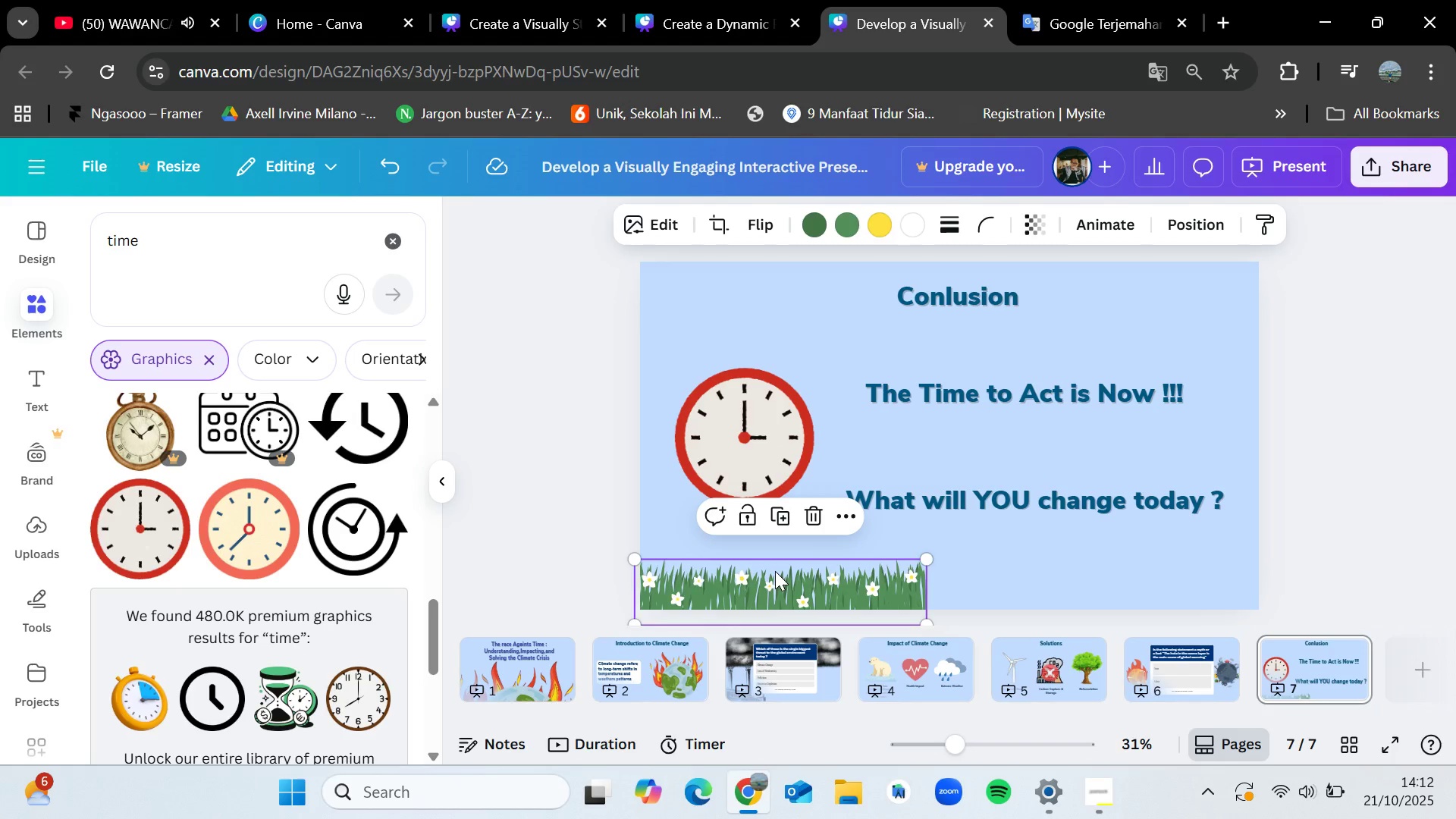 
key(Control+V)
 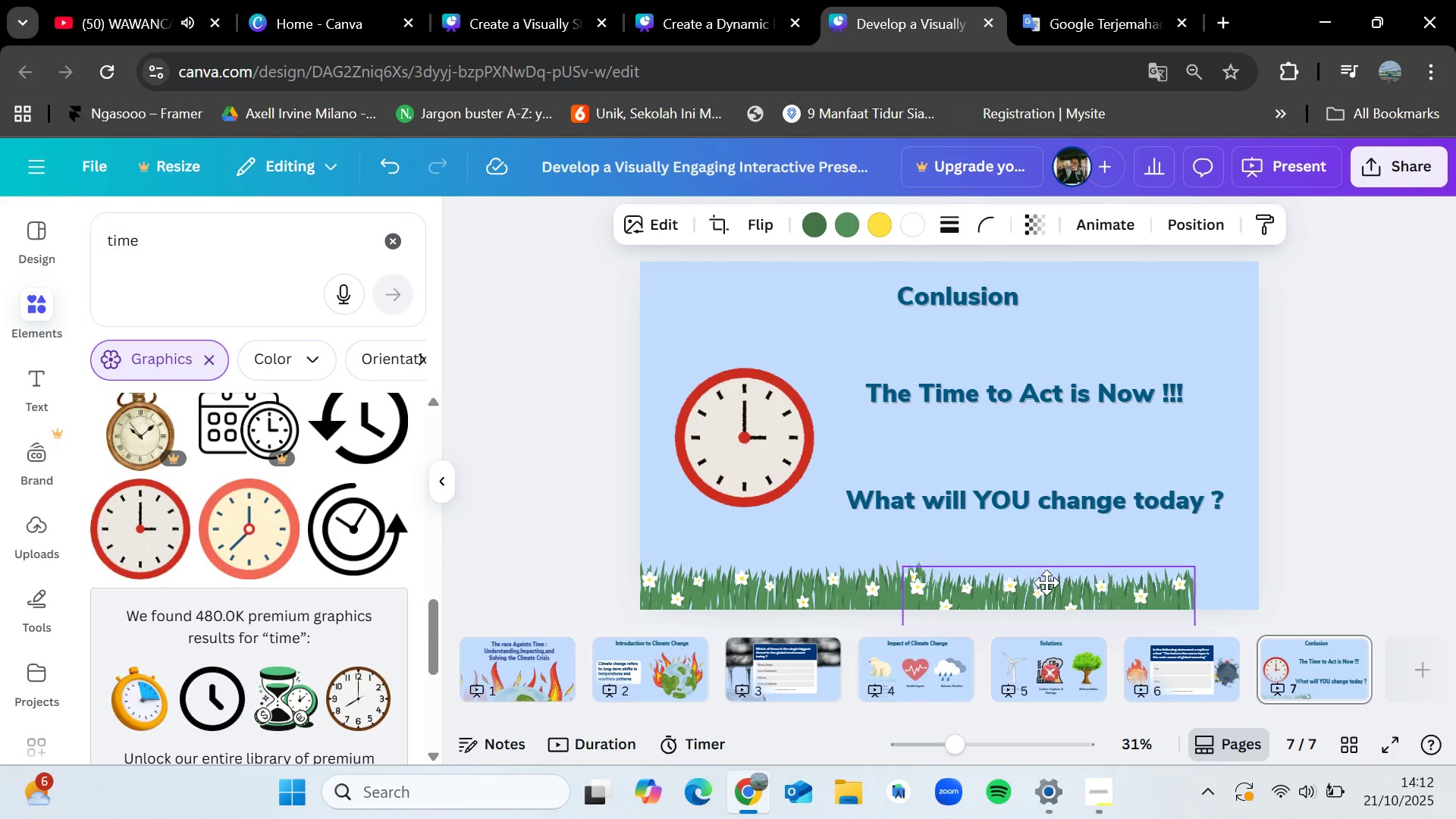 
mouse_move([1089, 552])
 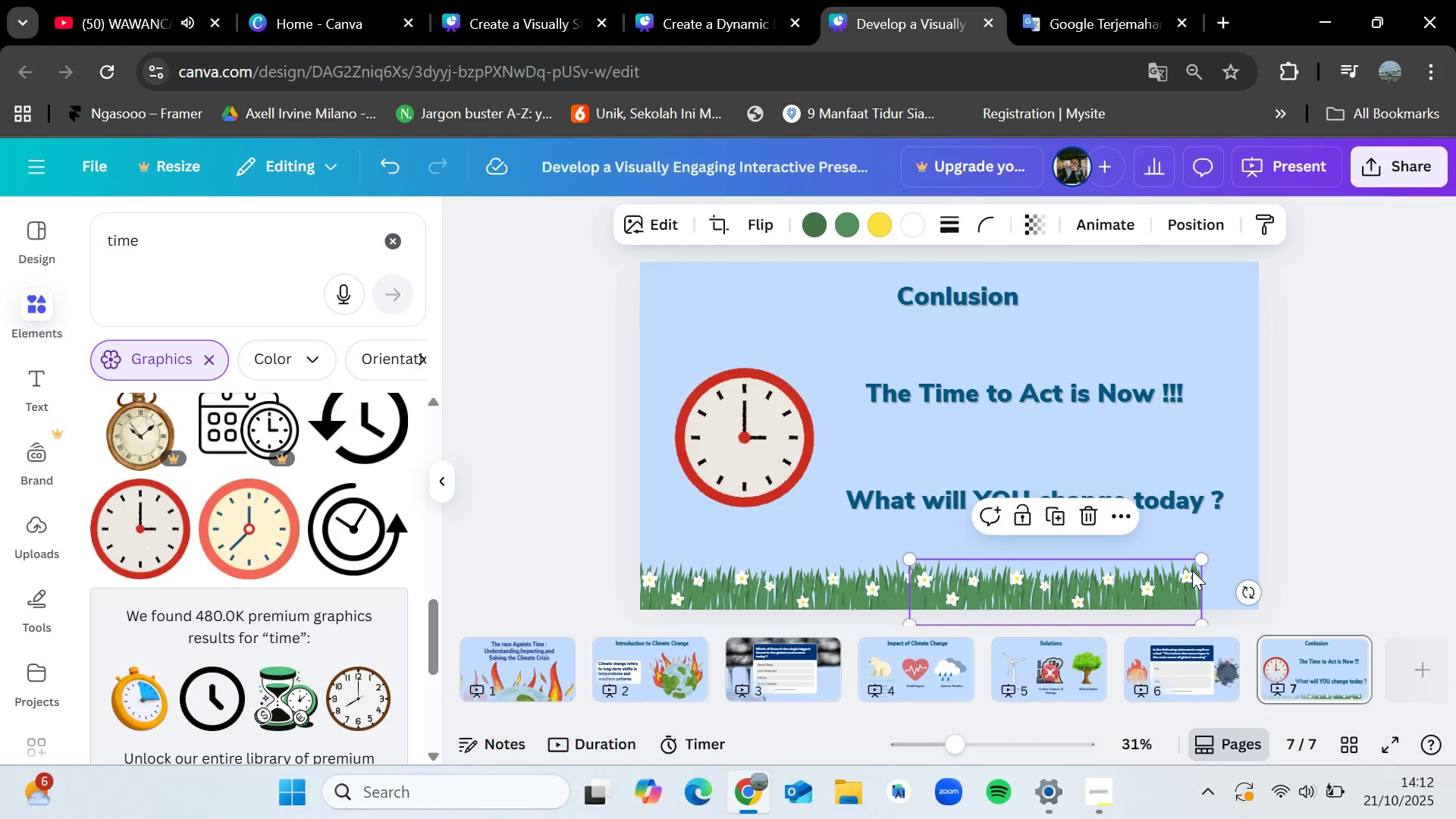 
key(Control+V)
 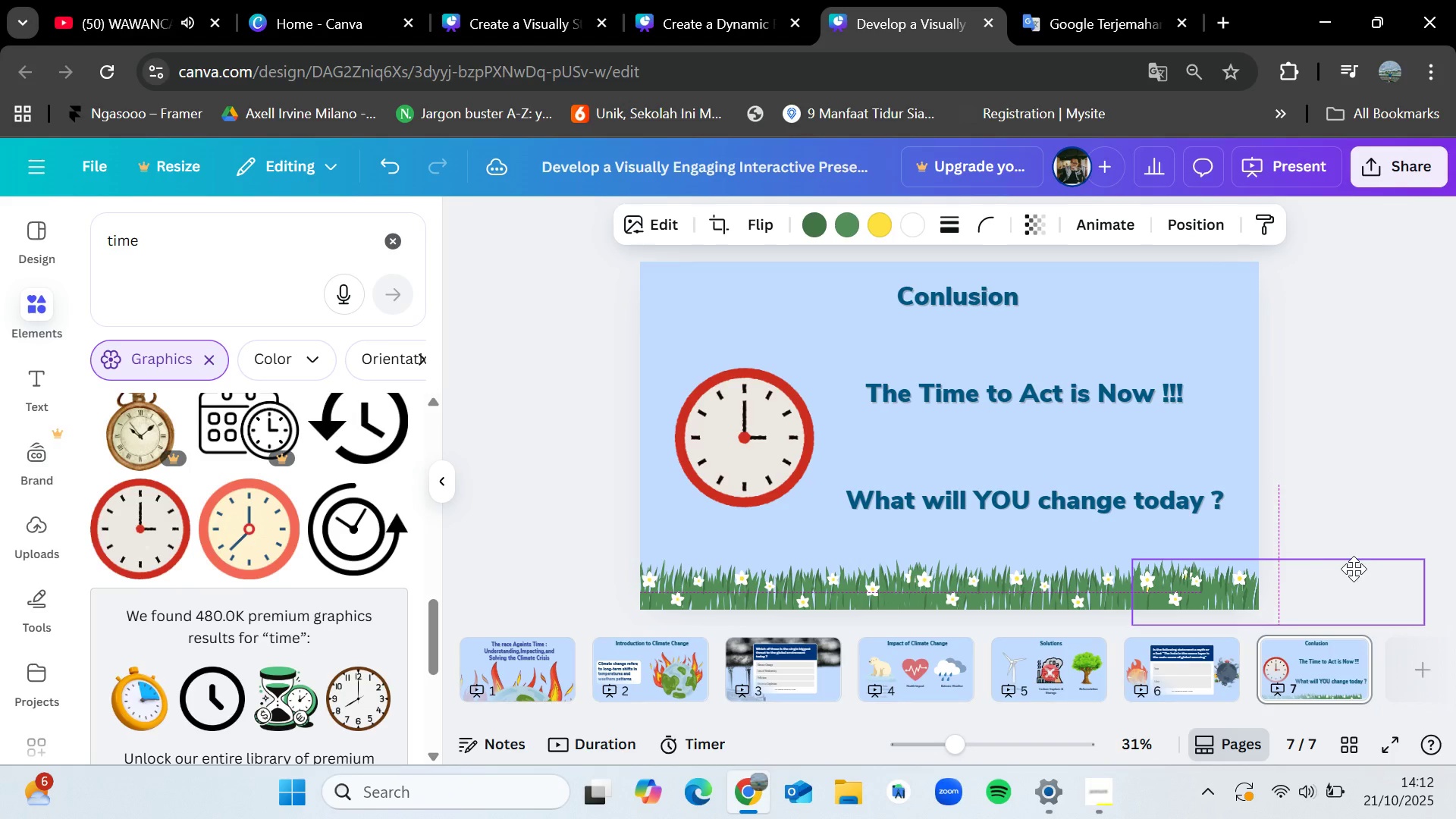 
mouse_move([1373, 551])
 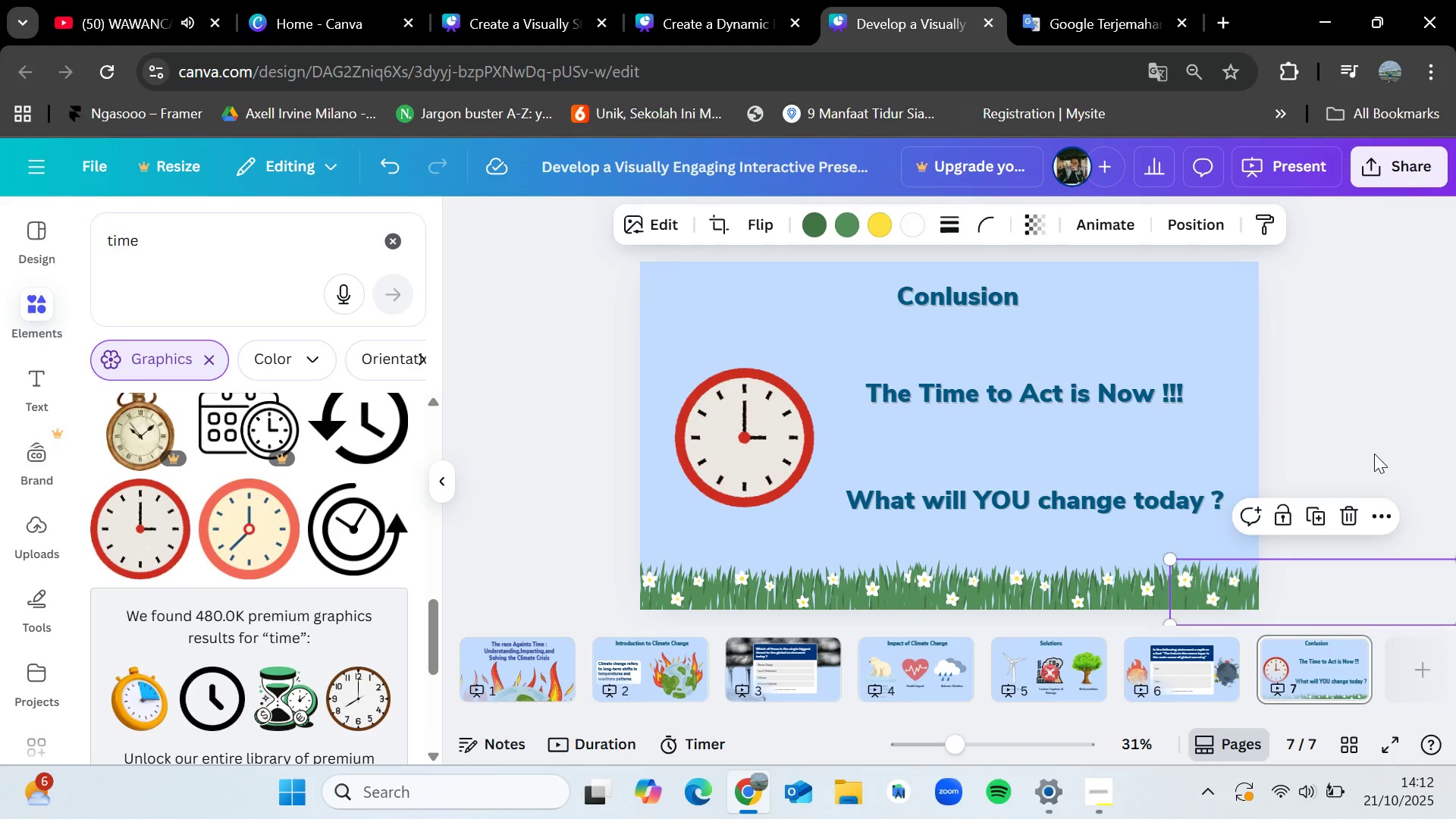 
left_click([1374, 453])
 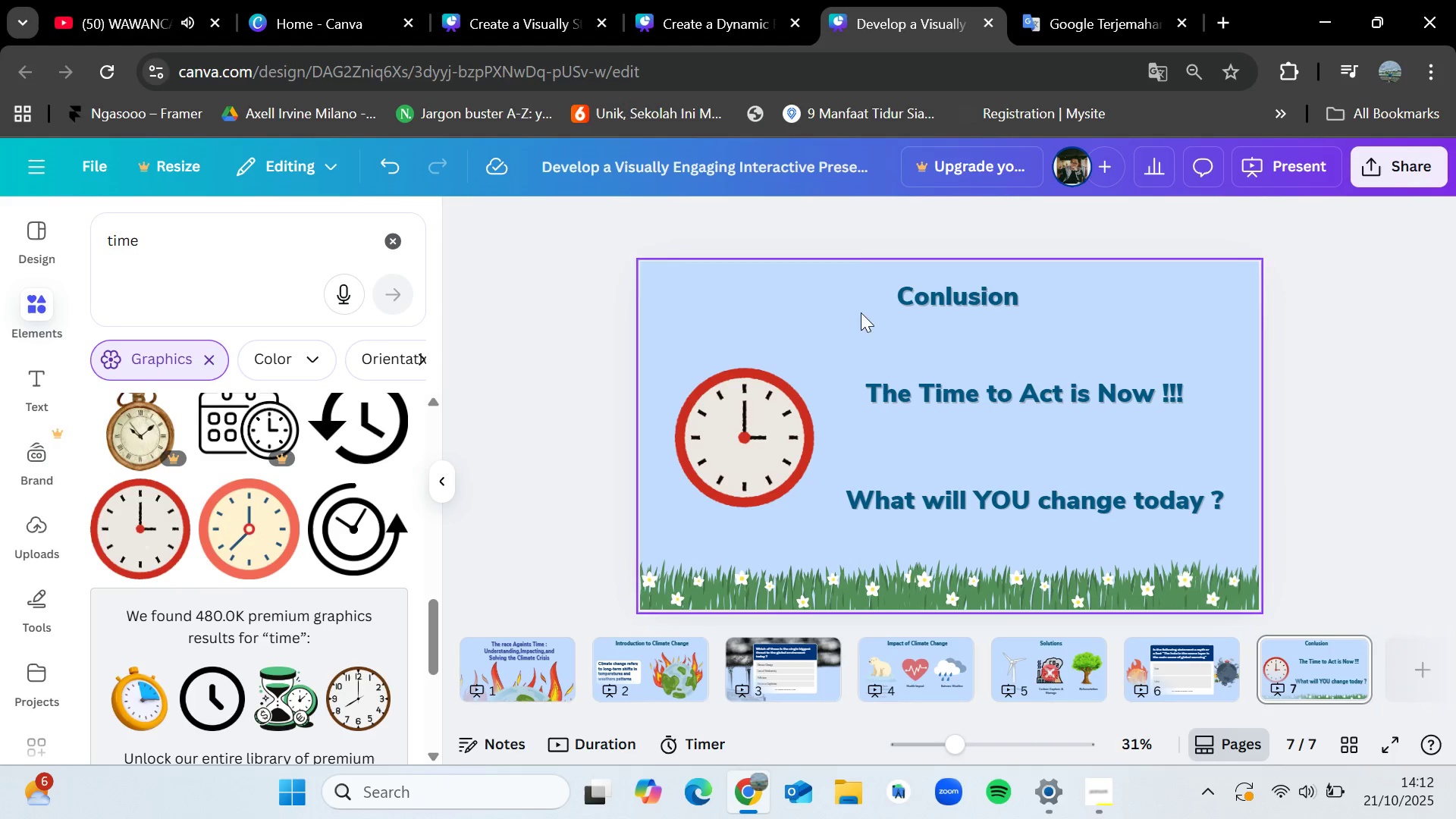 
left_click([738, 0])
 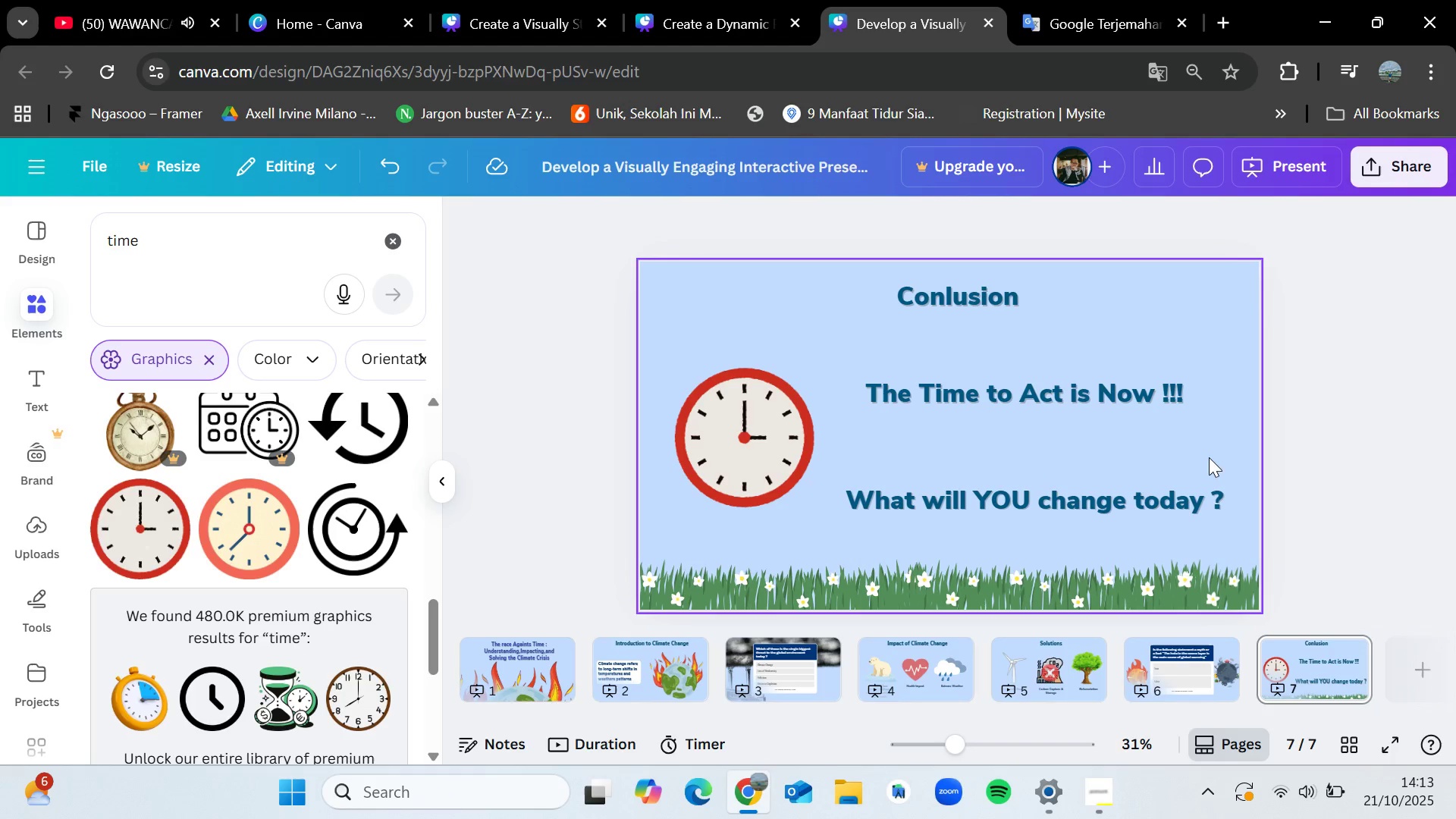 
wait(11.32)
 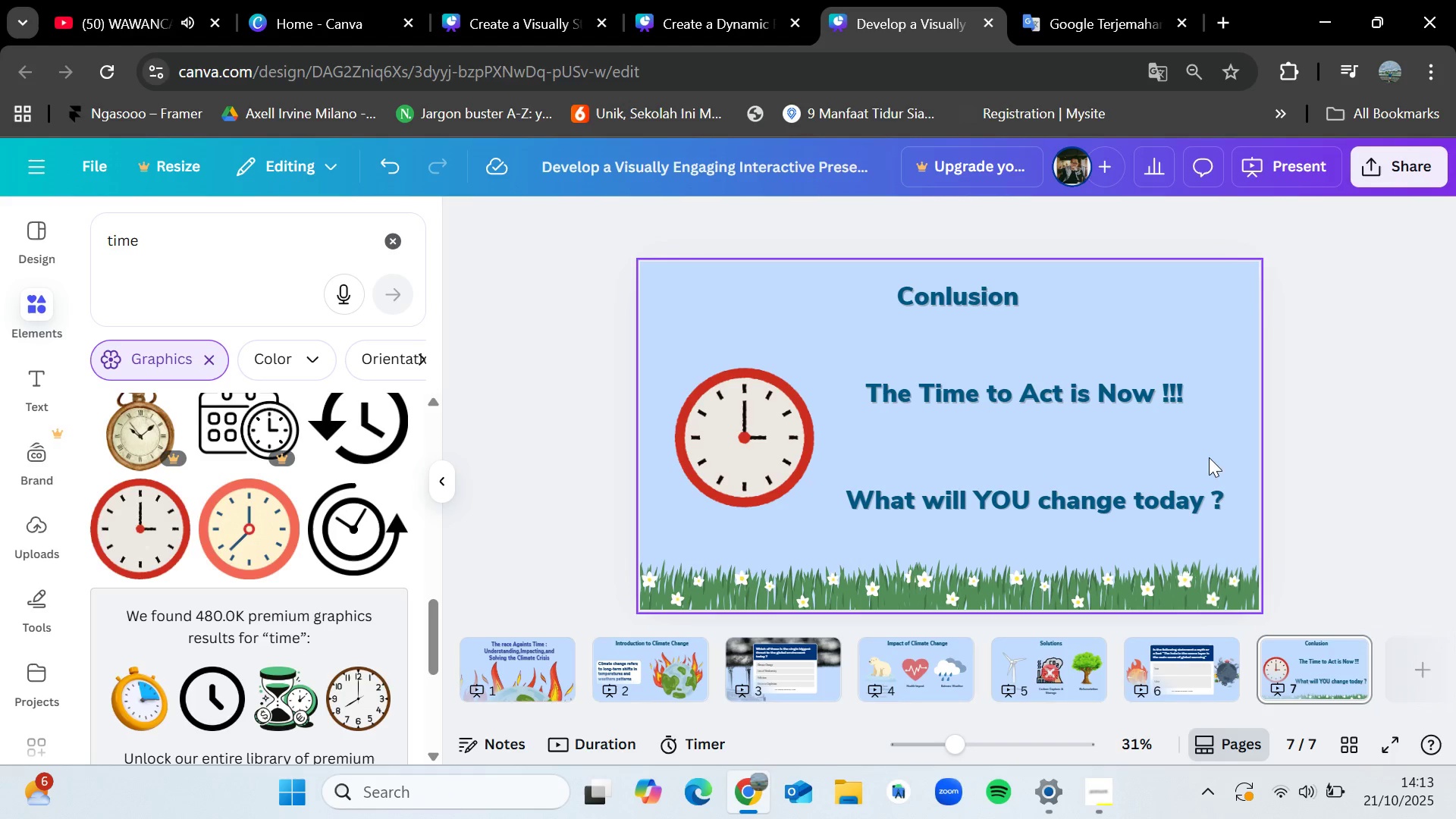 
left_click([767, 0])
 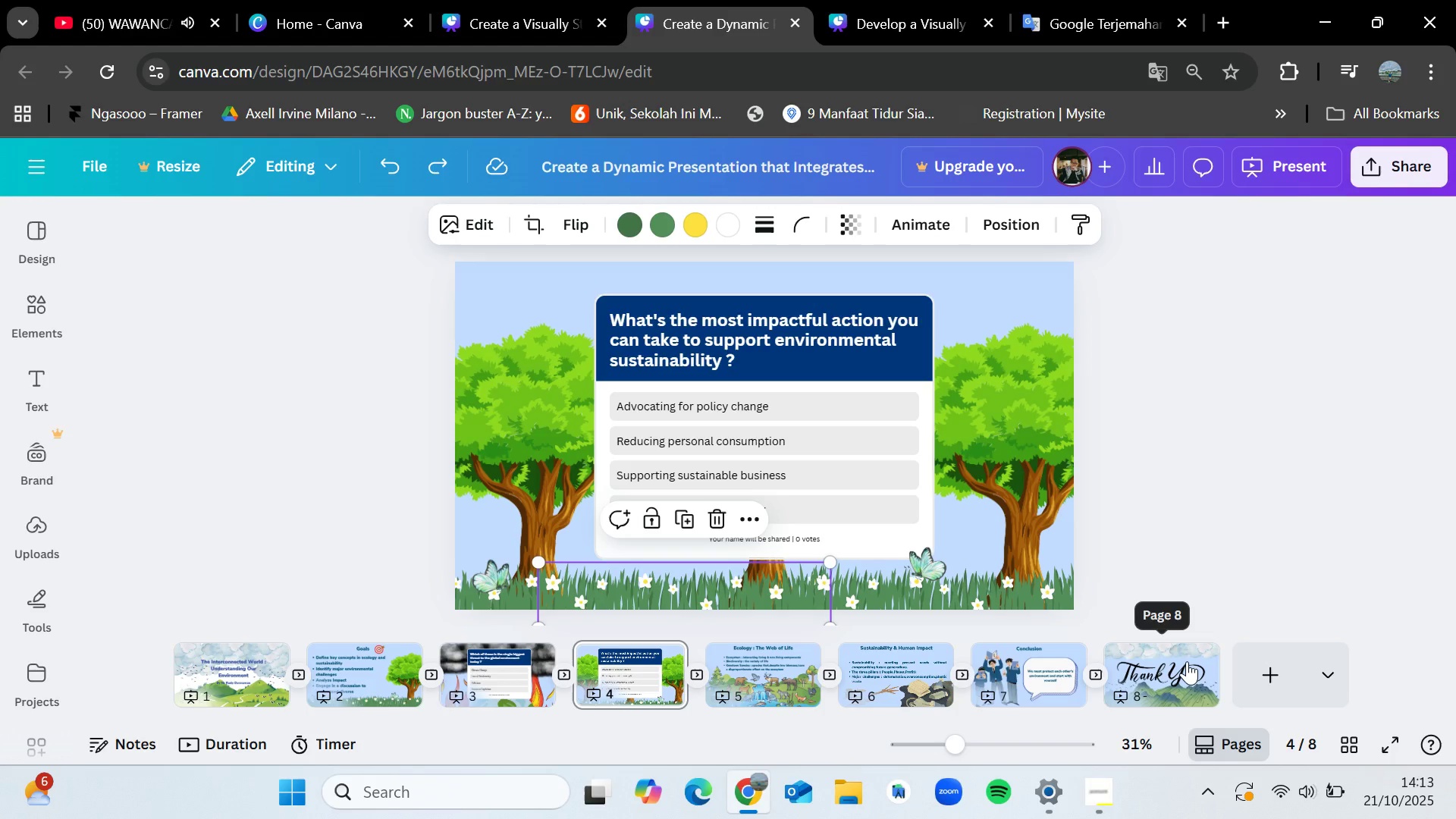 
left_click([1187, 661])
 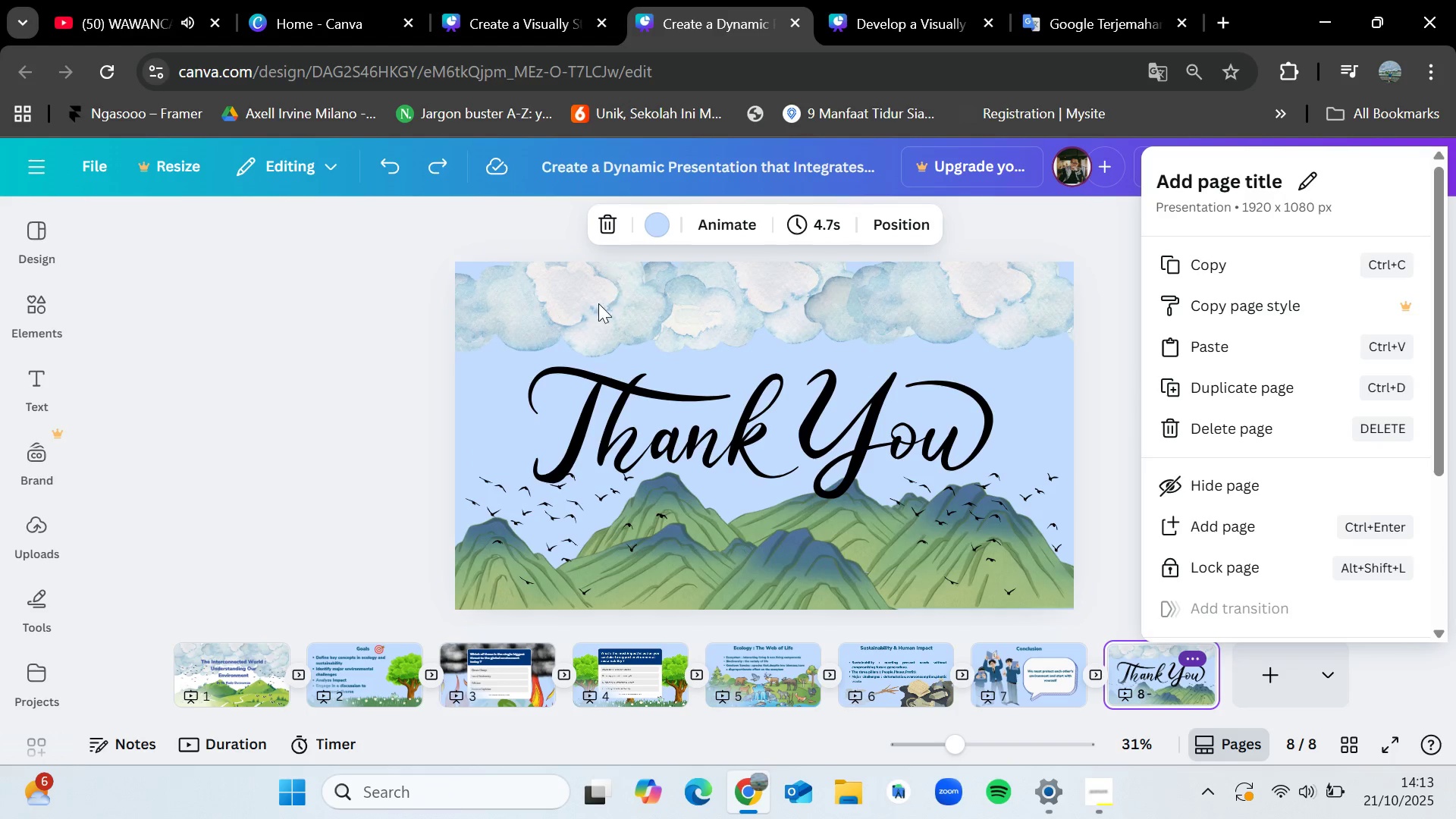 
left_click([410, 331])
 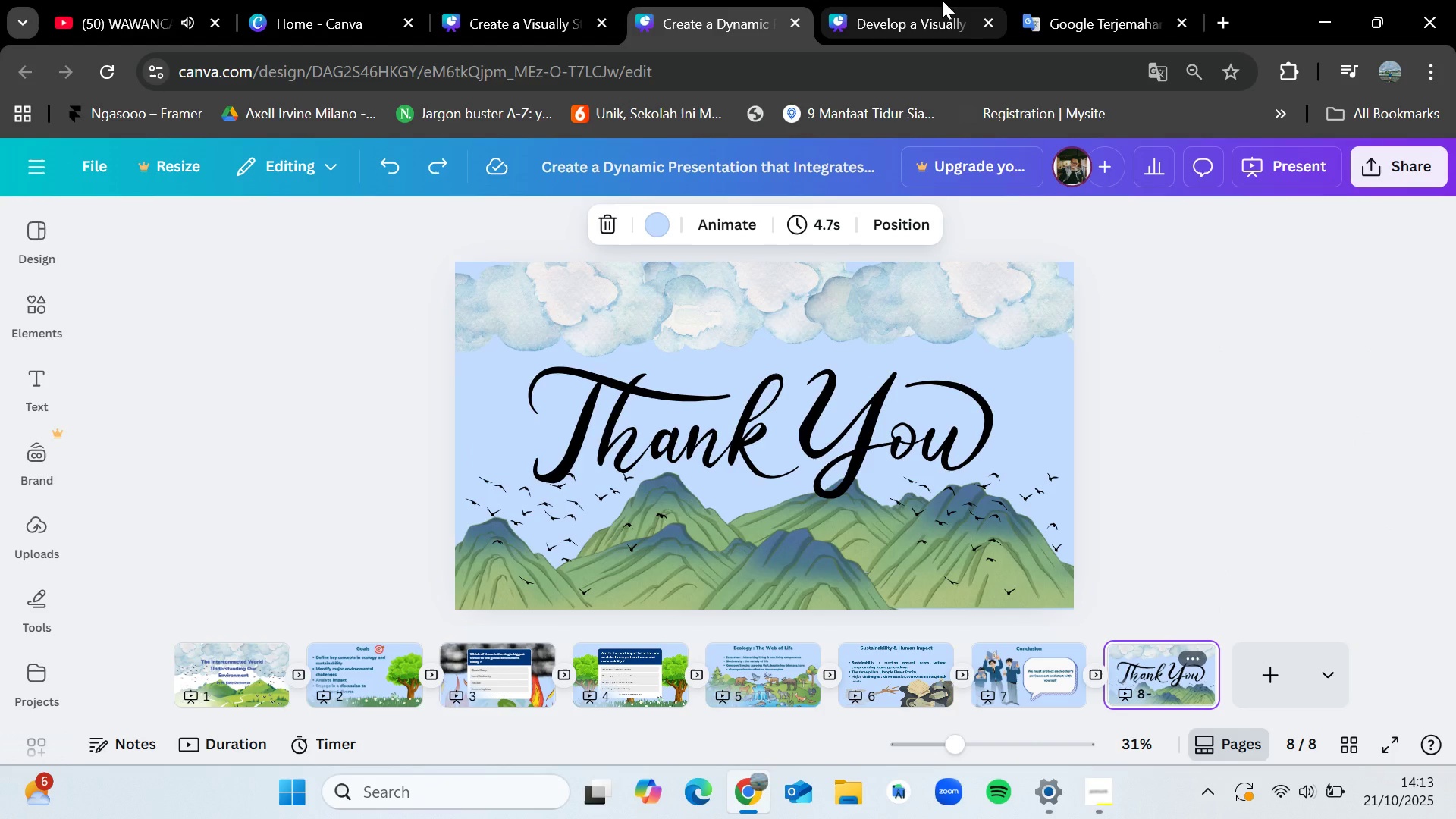 
left_click([942, 0])
 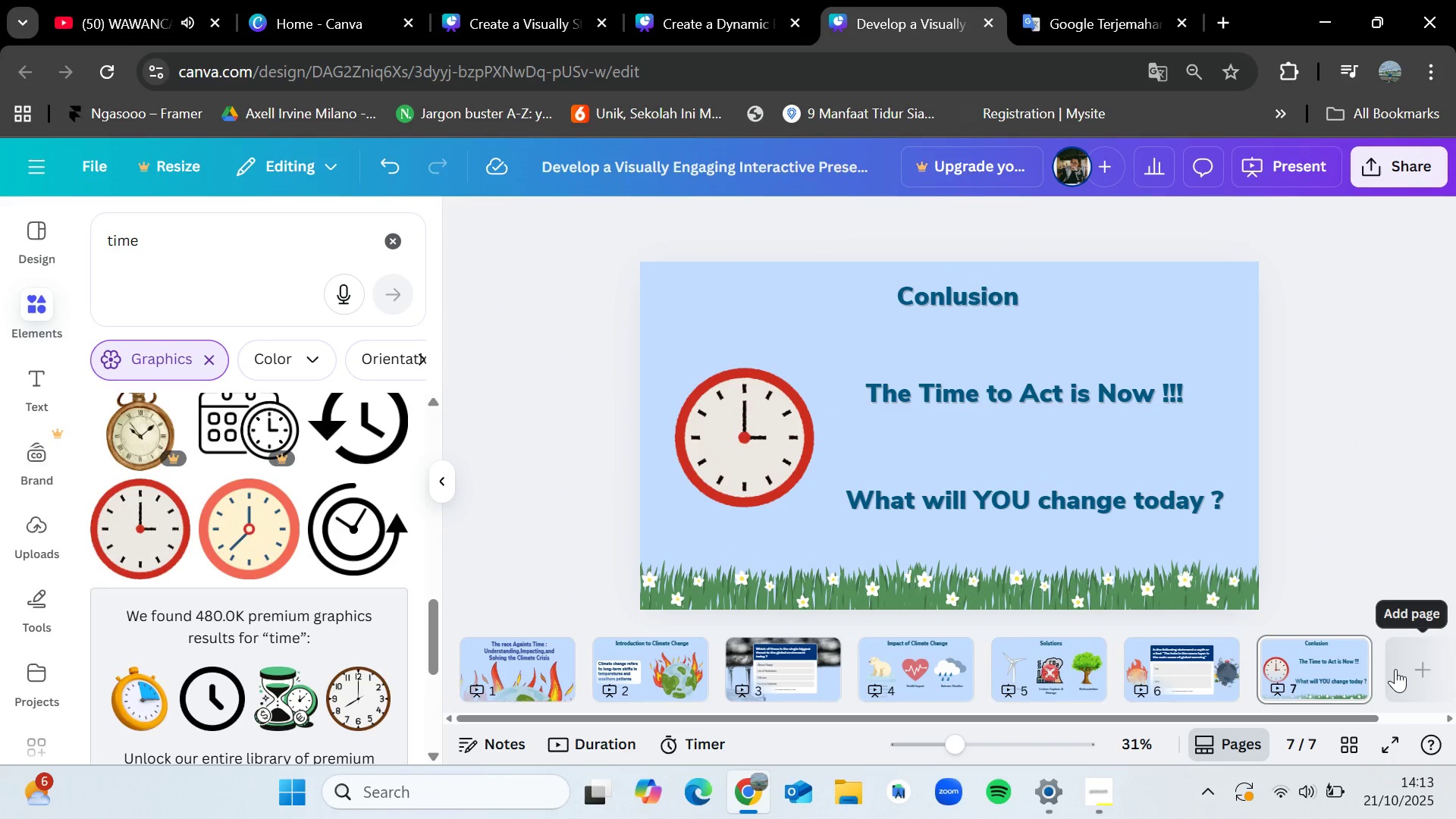 
left_click([1395, 669])
 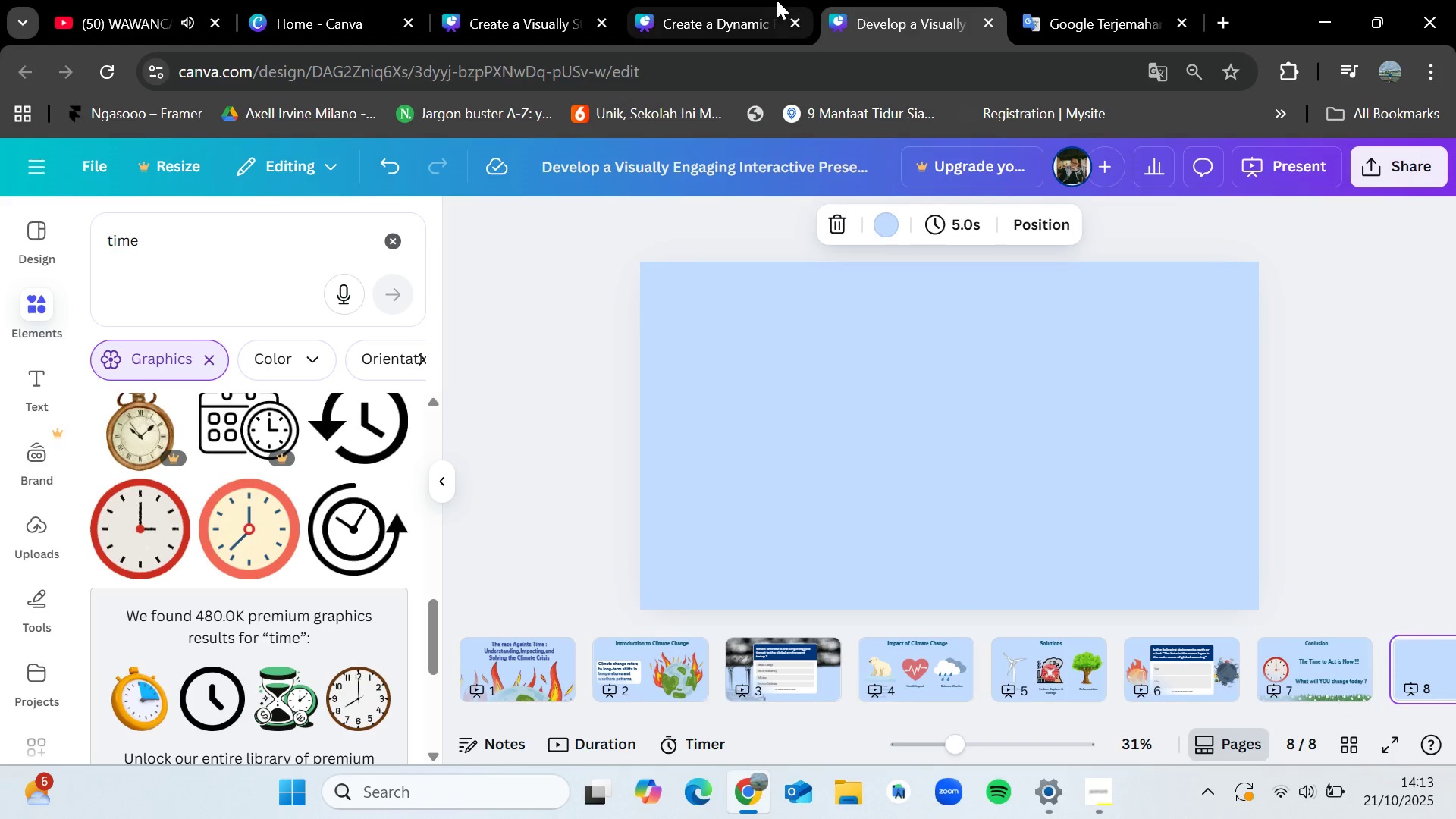 
left_click([774, 0])
 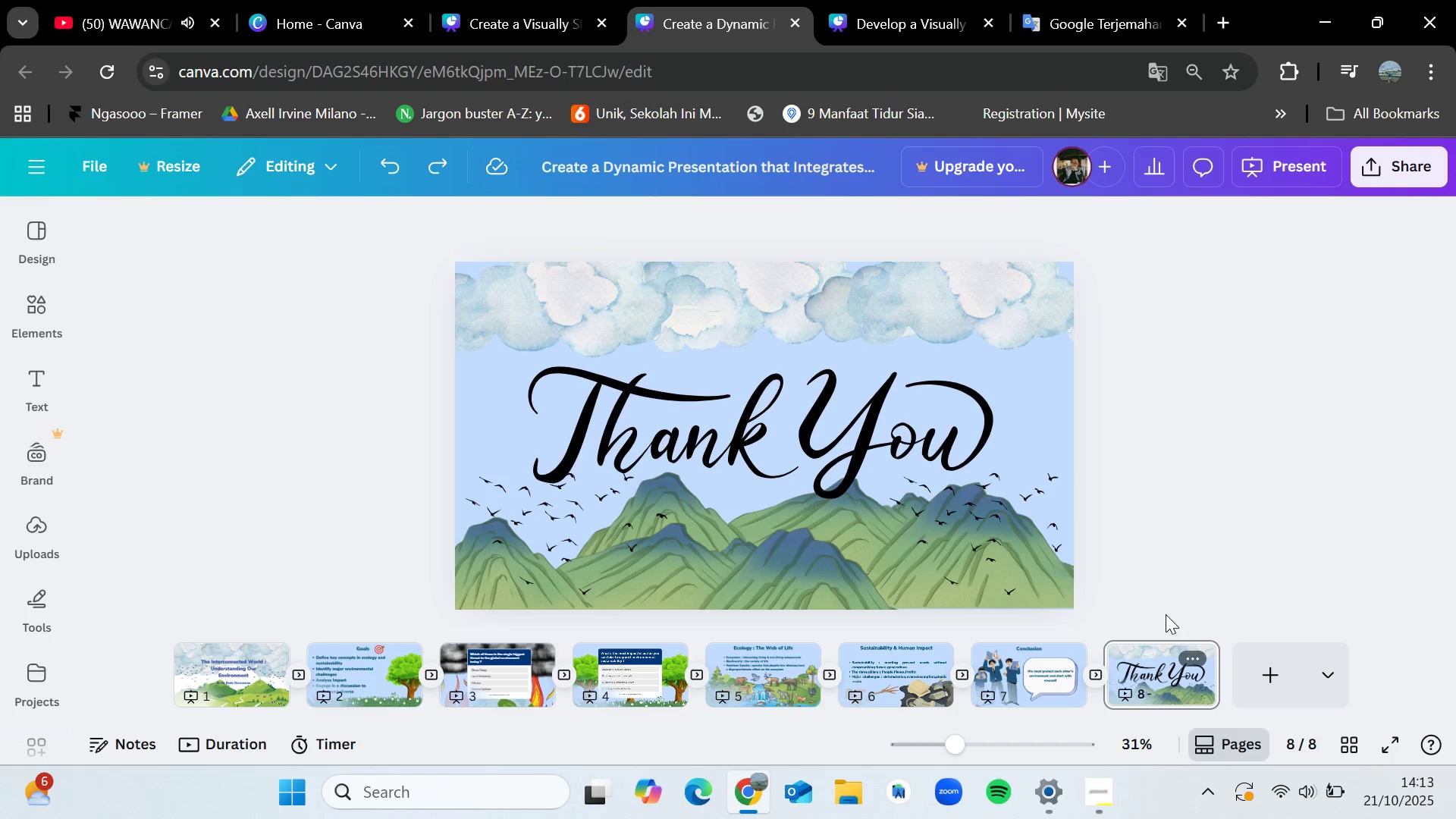 
left_click([811, 320])
 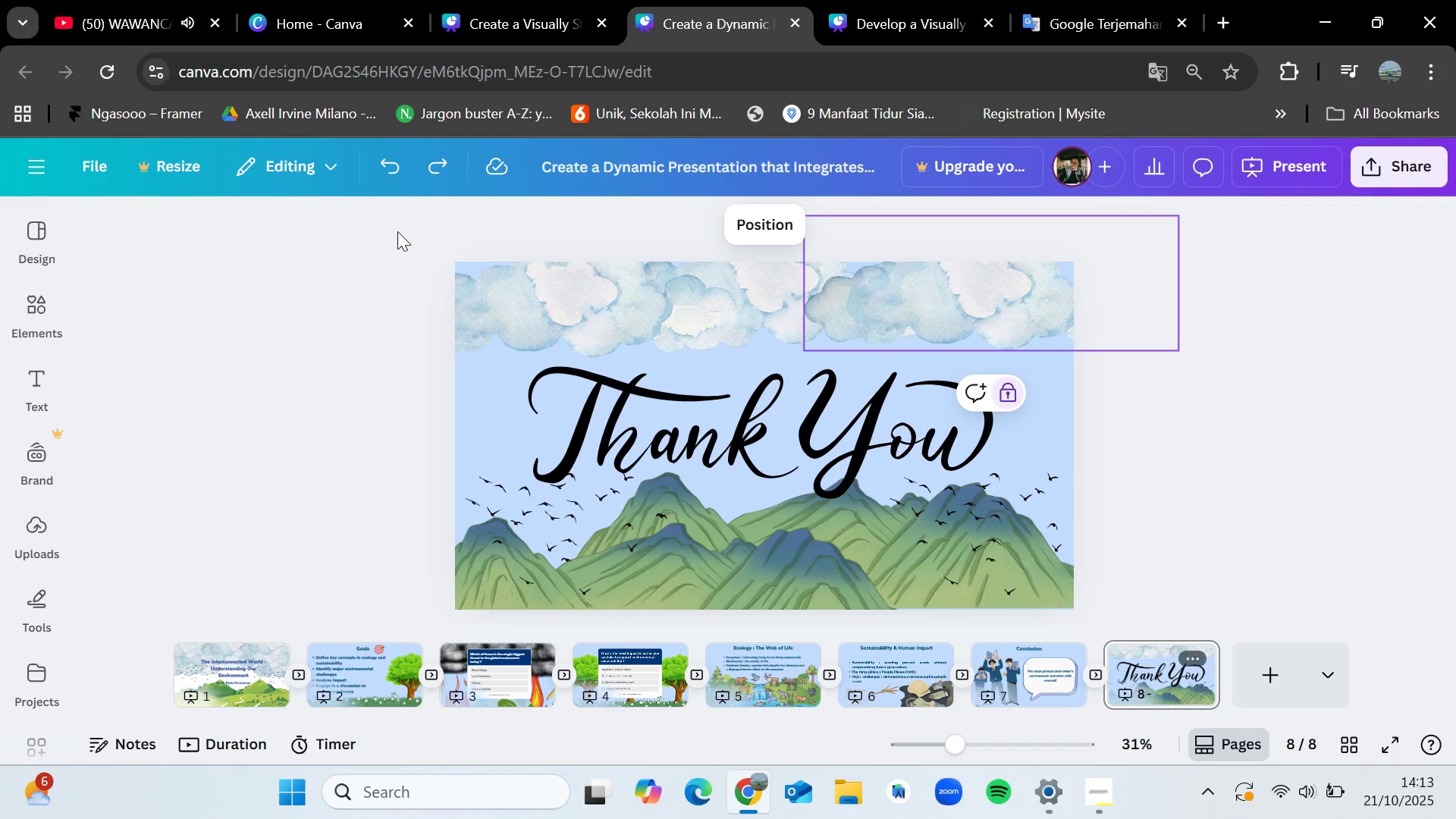 
left_click([397, 231])
 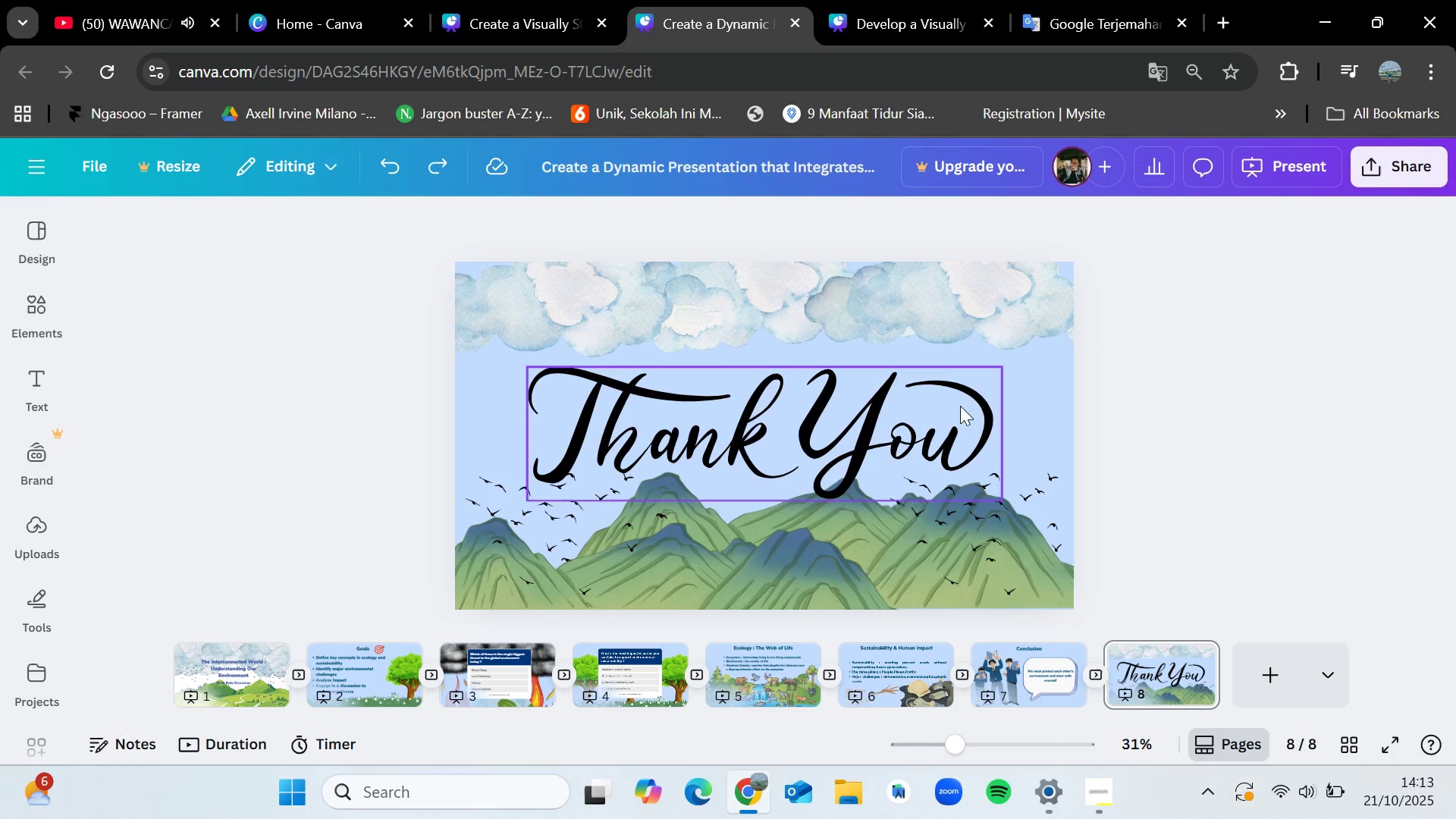 
left_click([855, 325])
 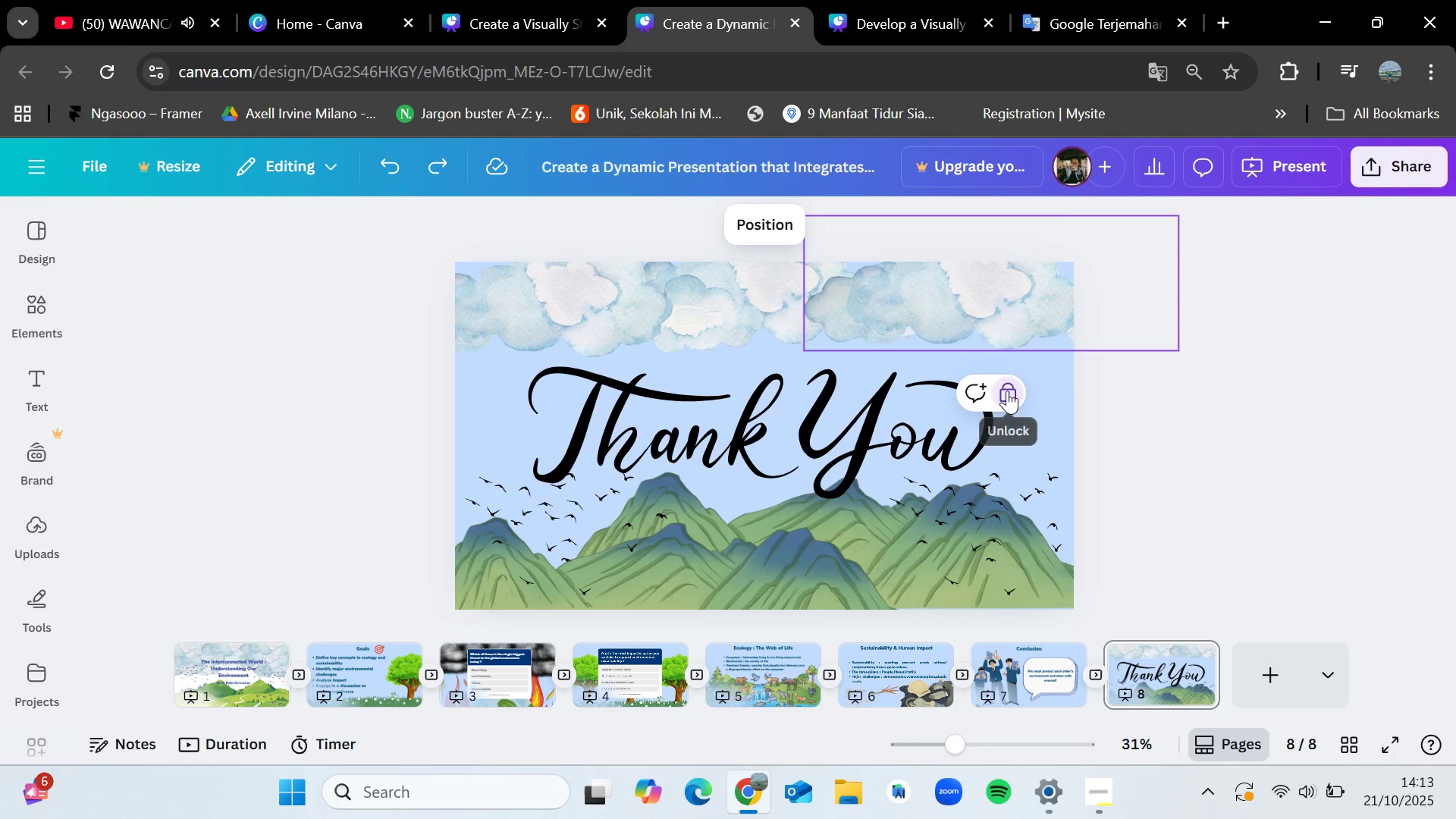 
left_click([1007, 391])
 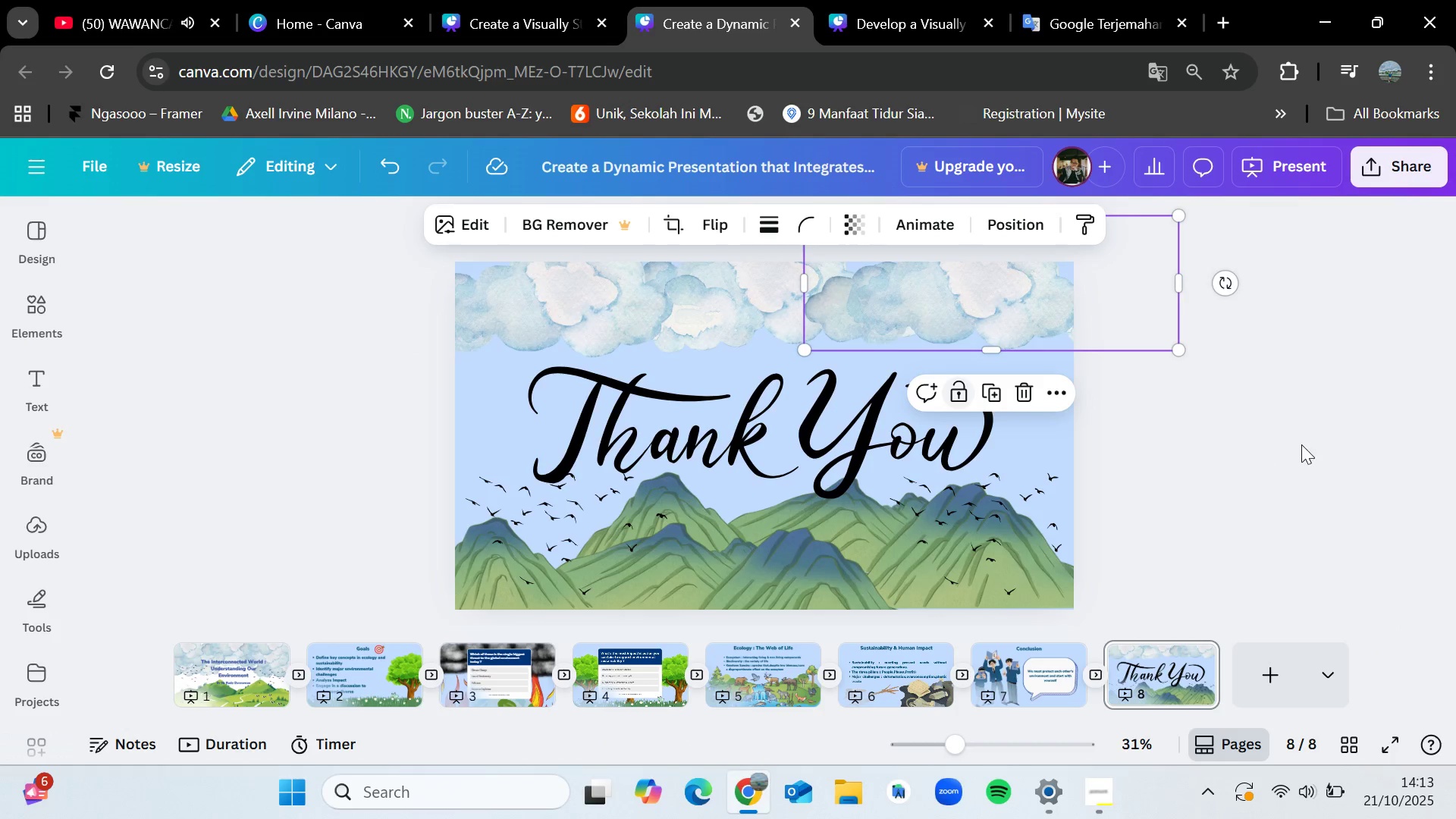 
left_click([1301, 444])
 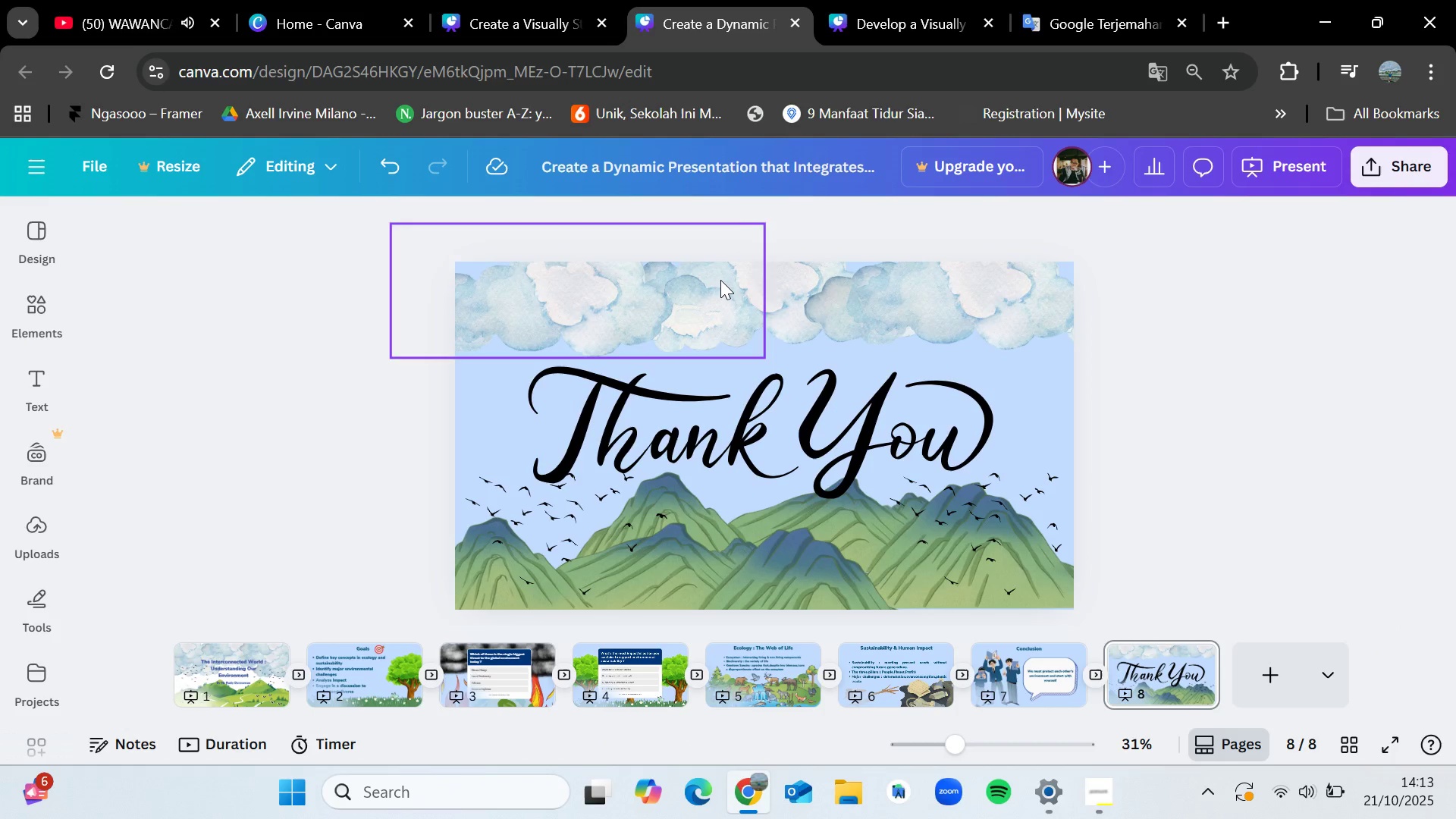 
left_click([720, 280])
 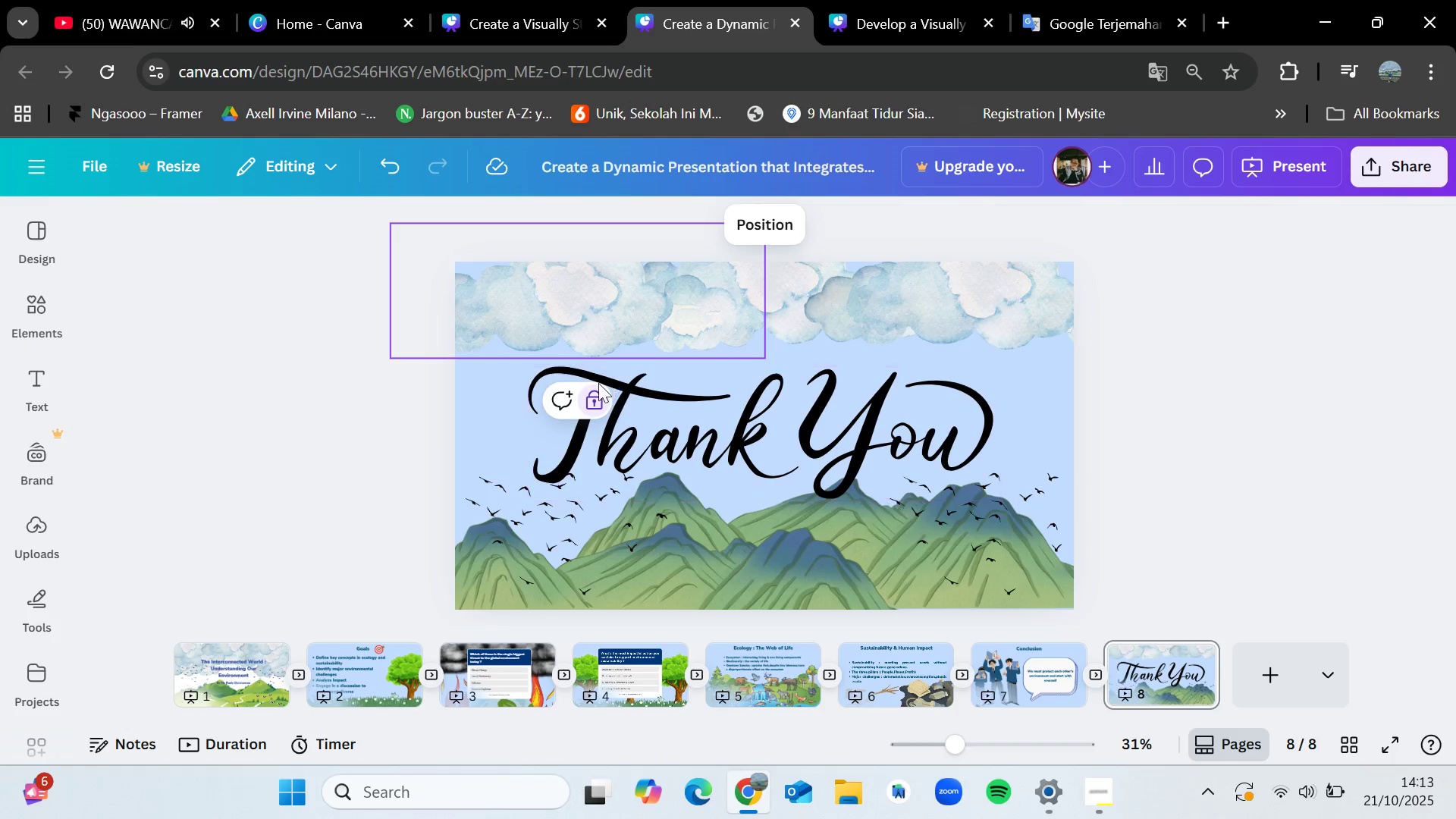 
left_click([593, 384])
 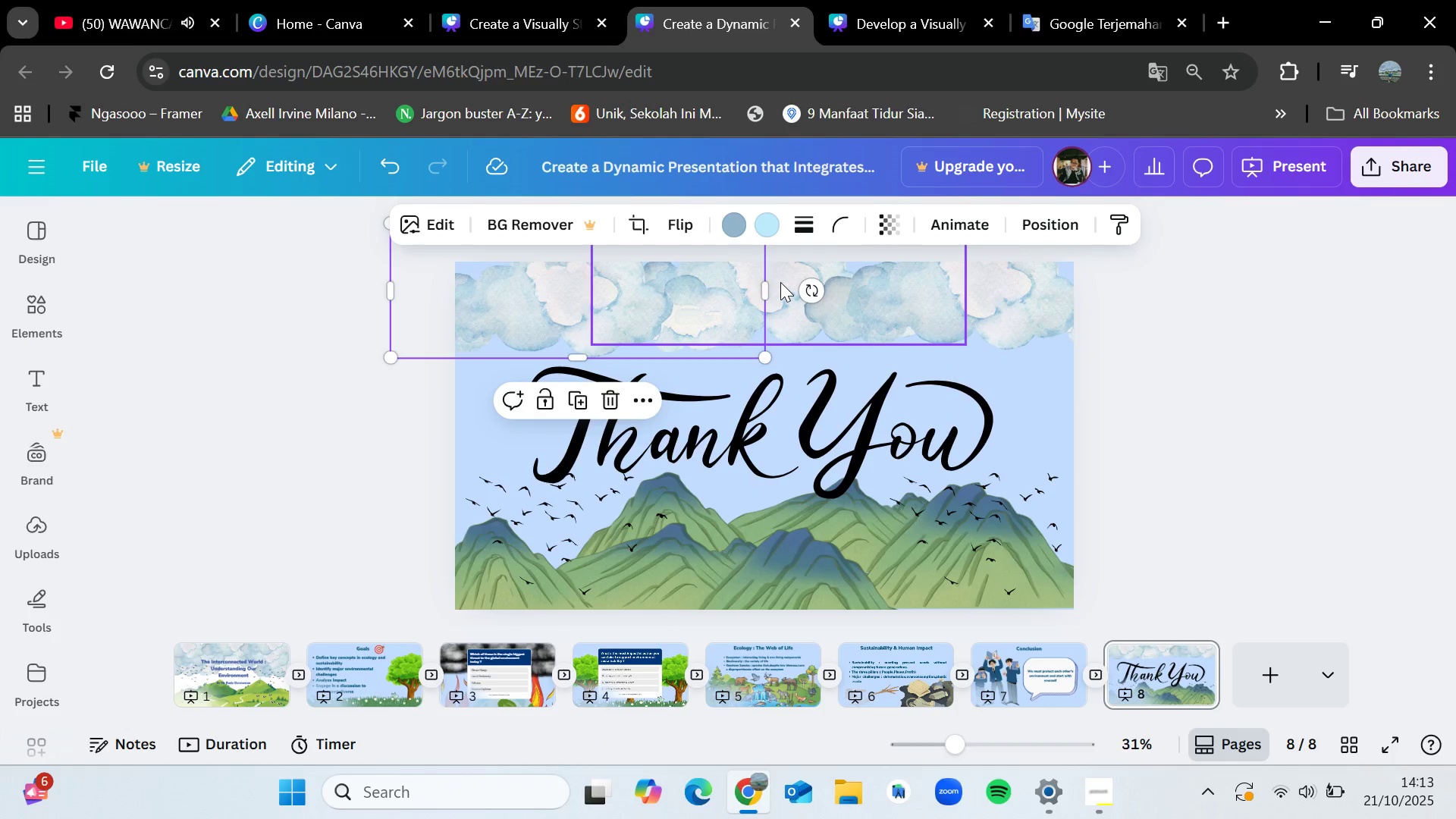 
left_click([785, 278])
 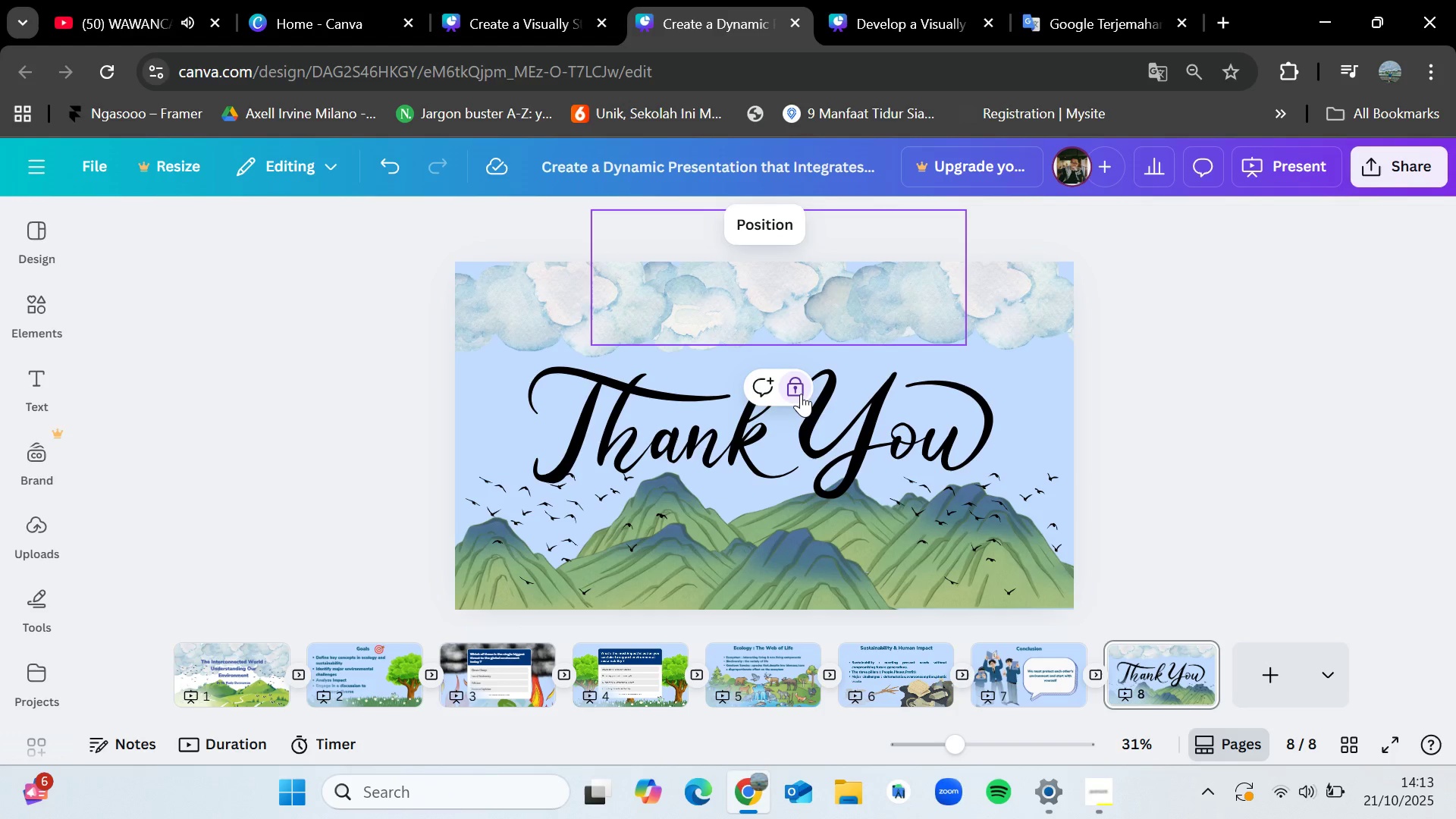 
left_click([800, 392])
 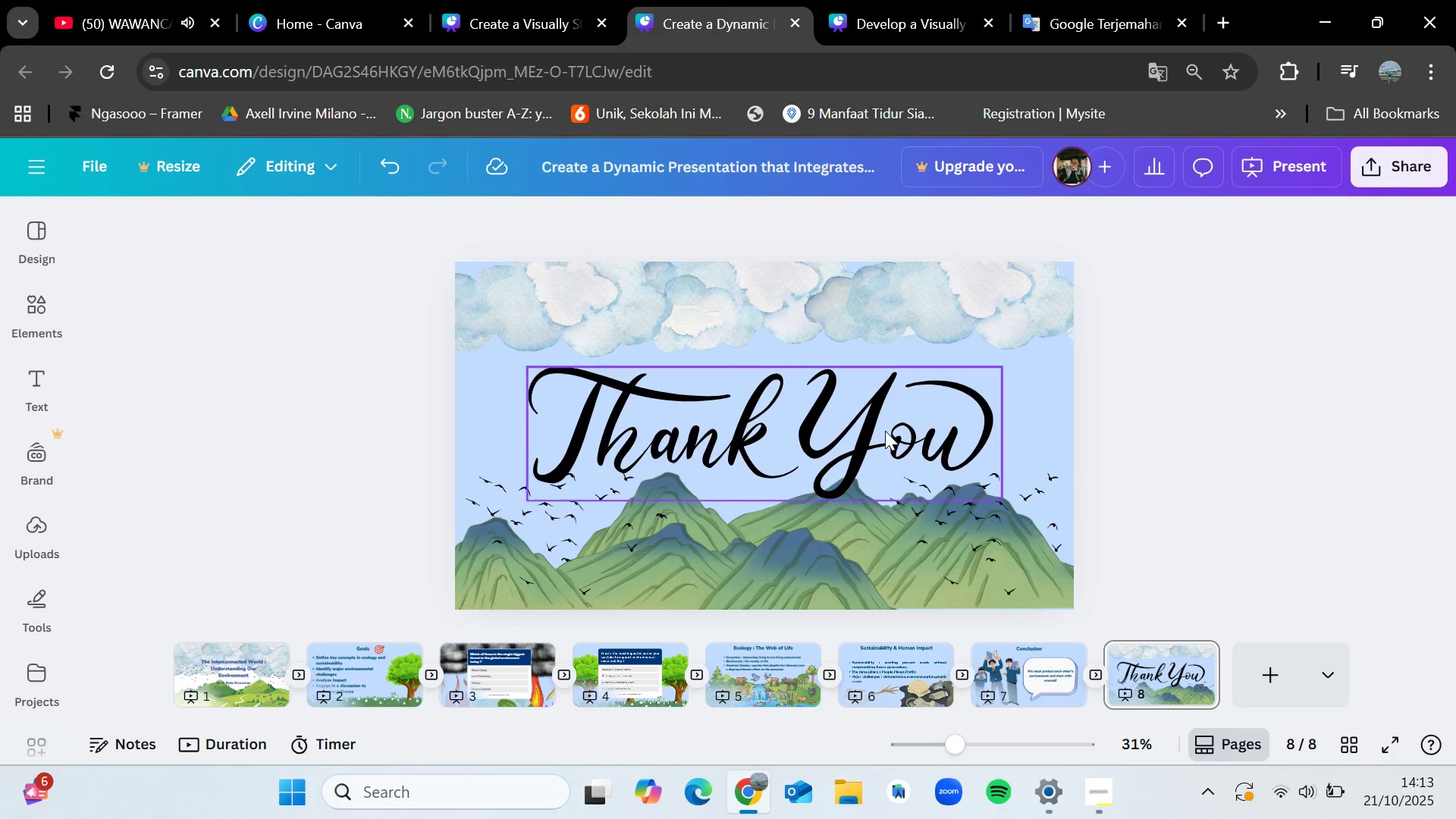 
left_click([884, 431])
 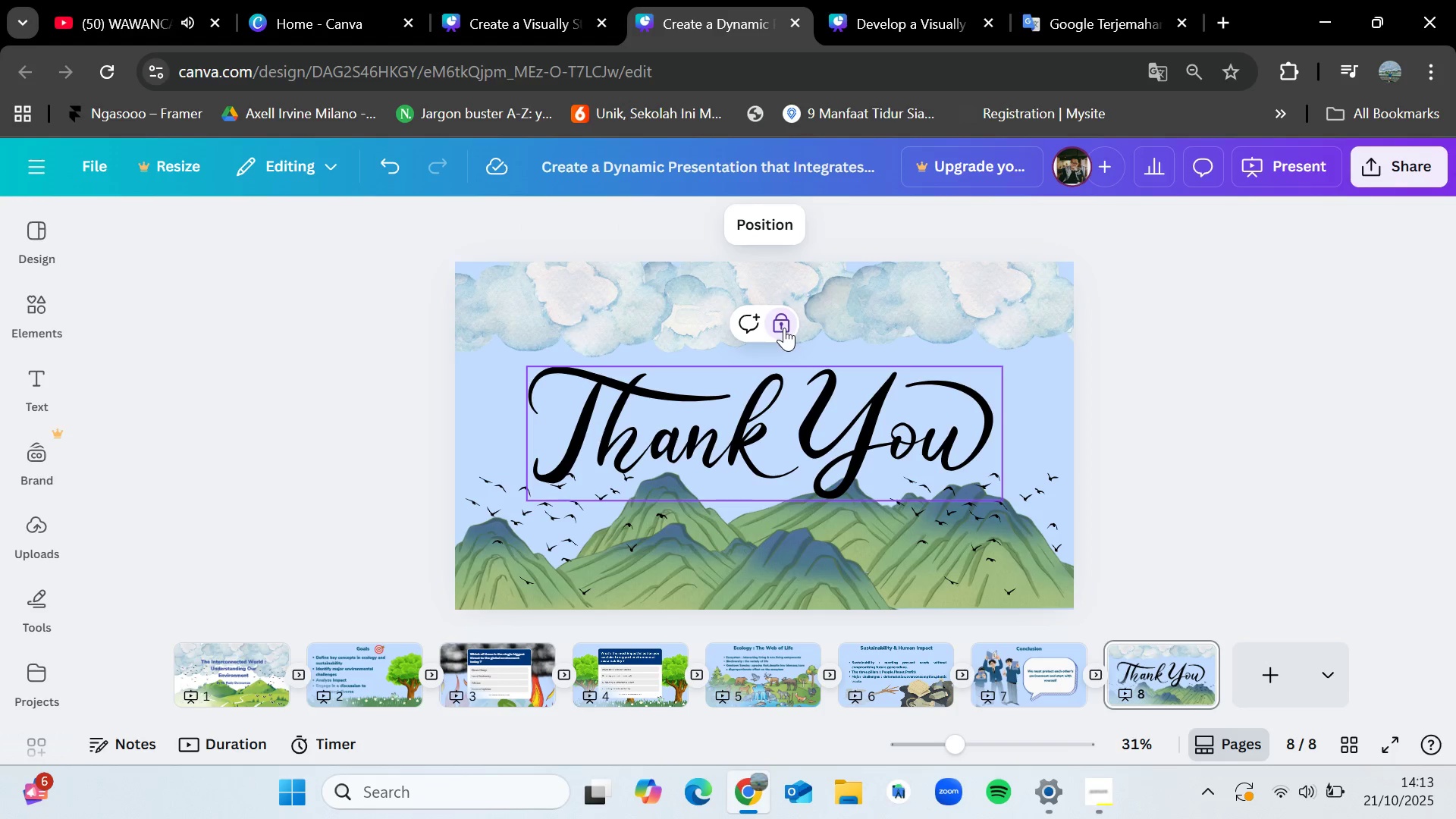 
left_click([785, 328])
 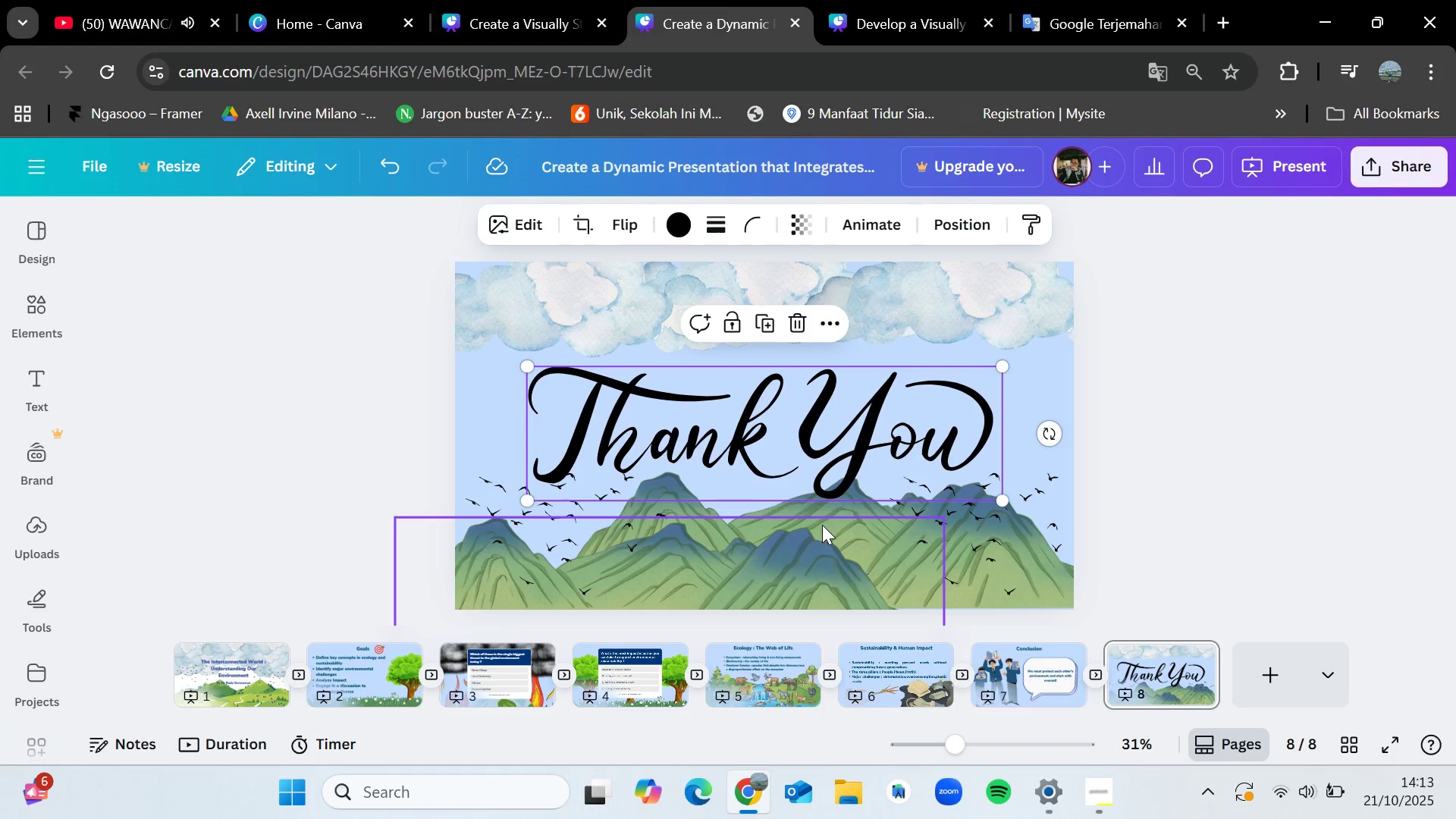 
left_click([822, 525])
 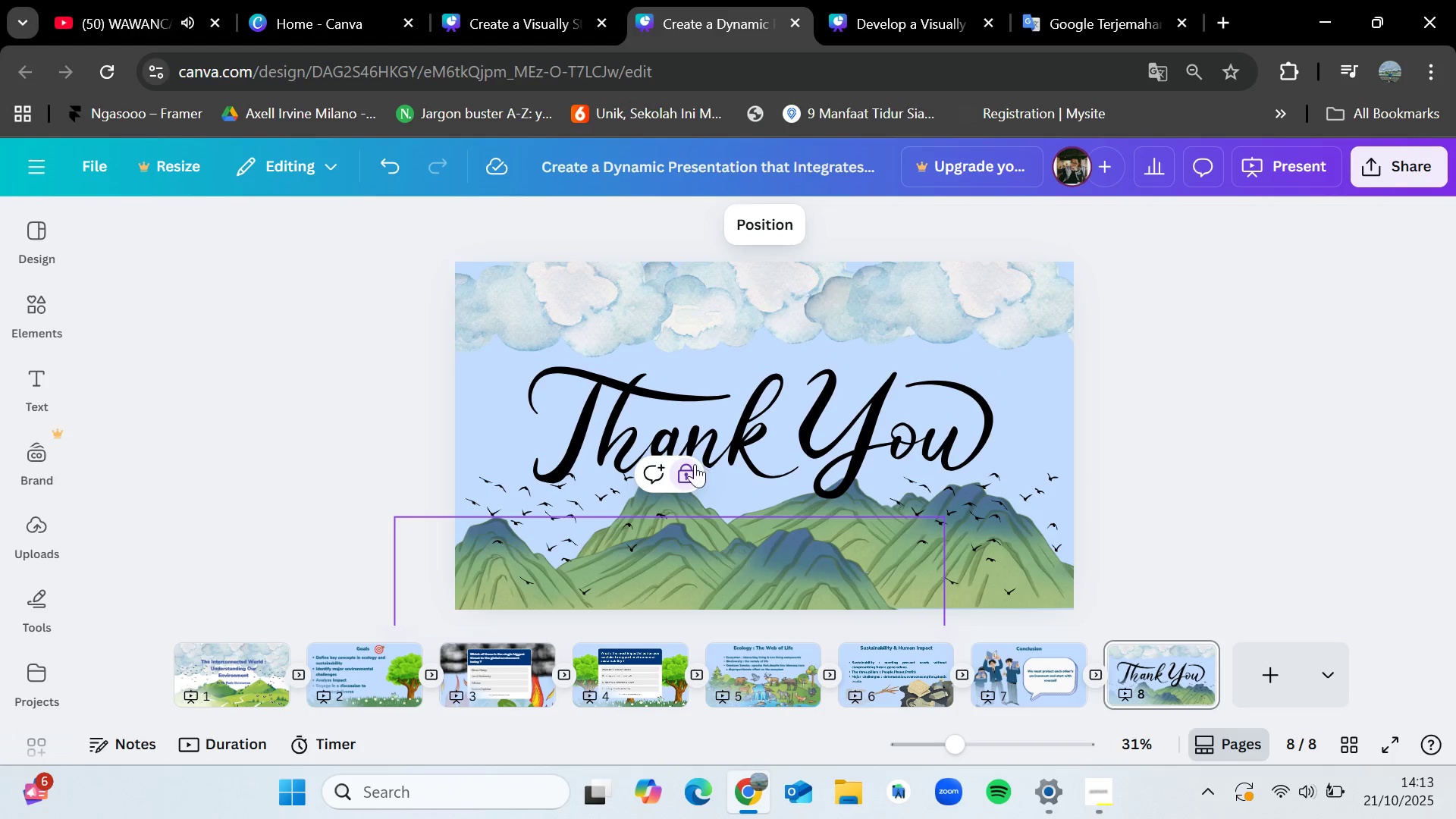 
left_click([694, 465])
 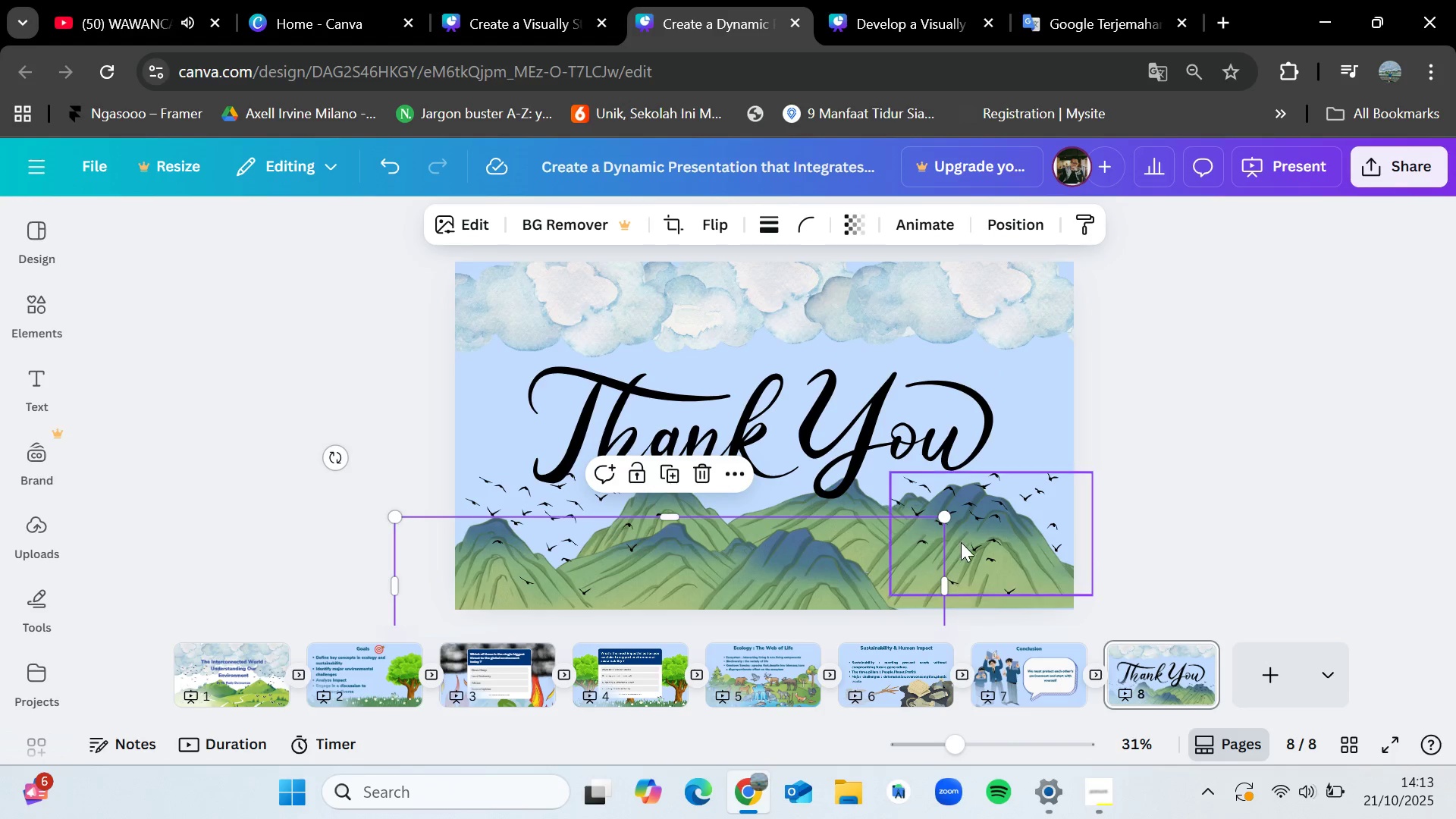 
left_click([961, 542])
 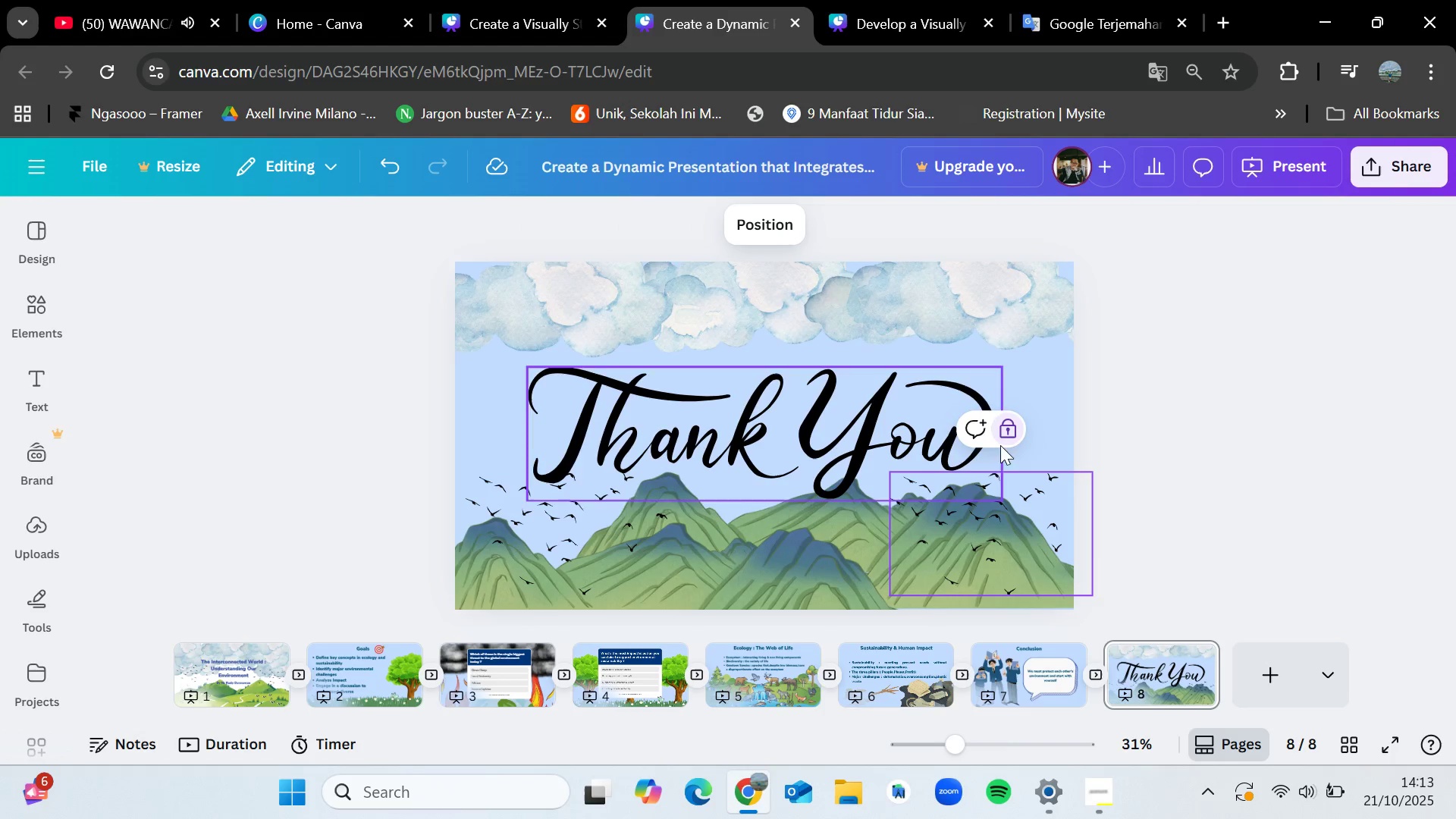 
left_click([1002, 441])
 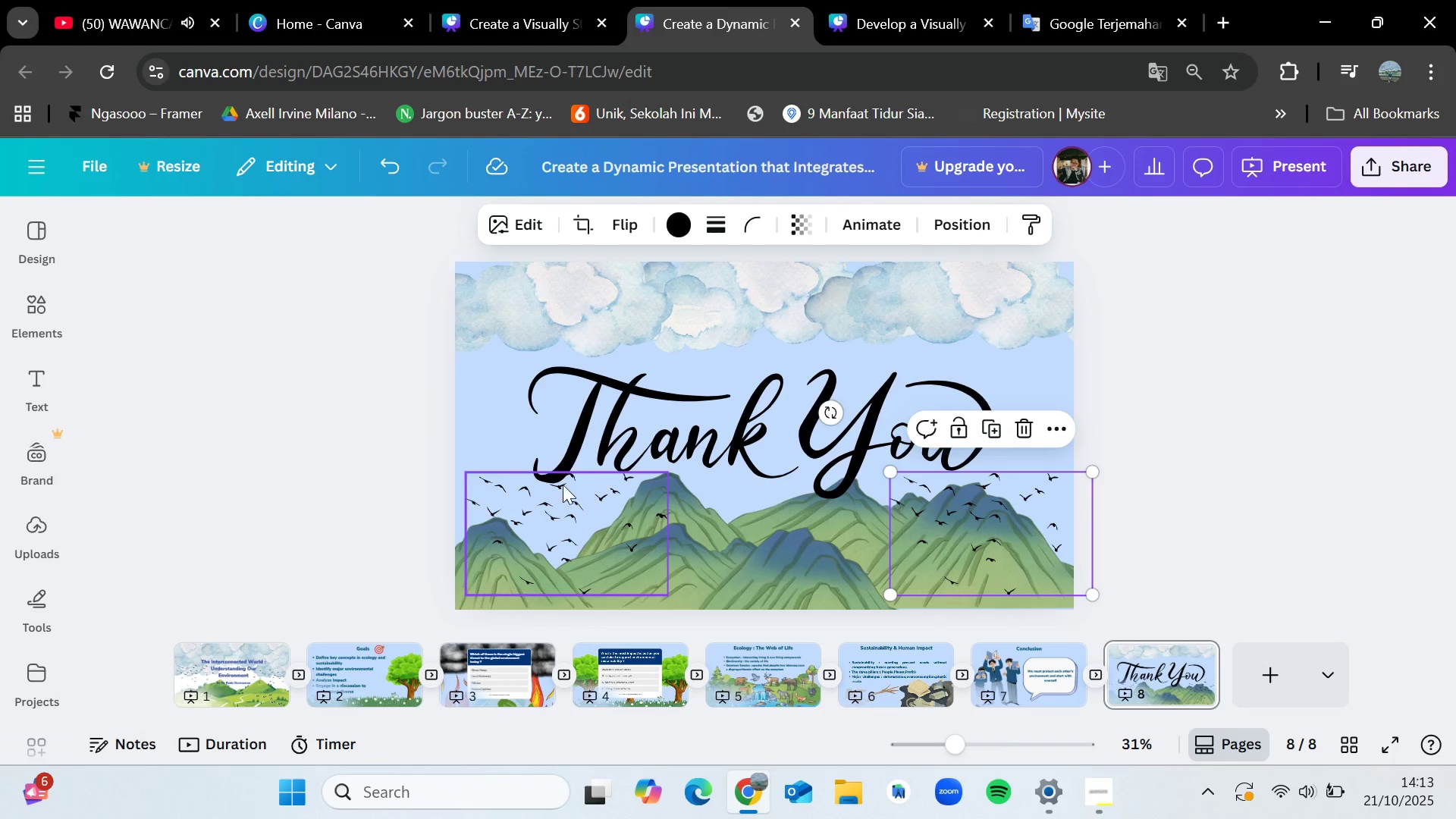 
left_click([557, 485])
 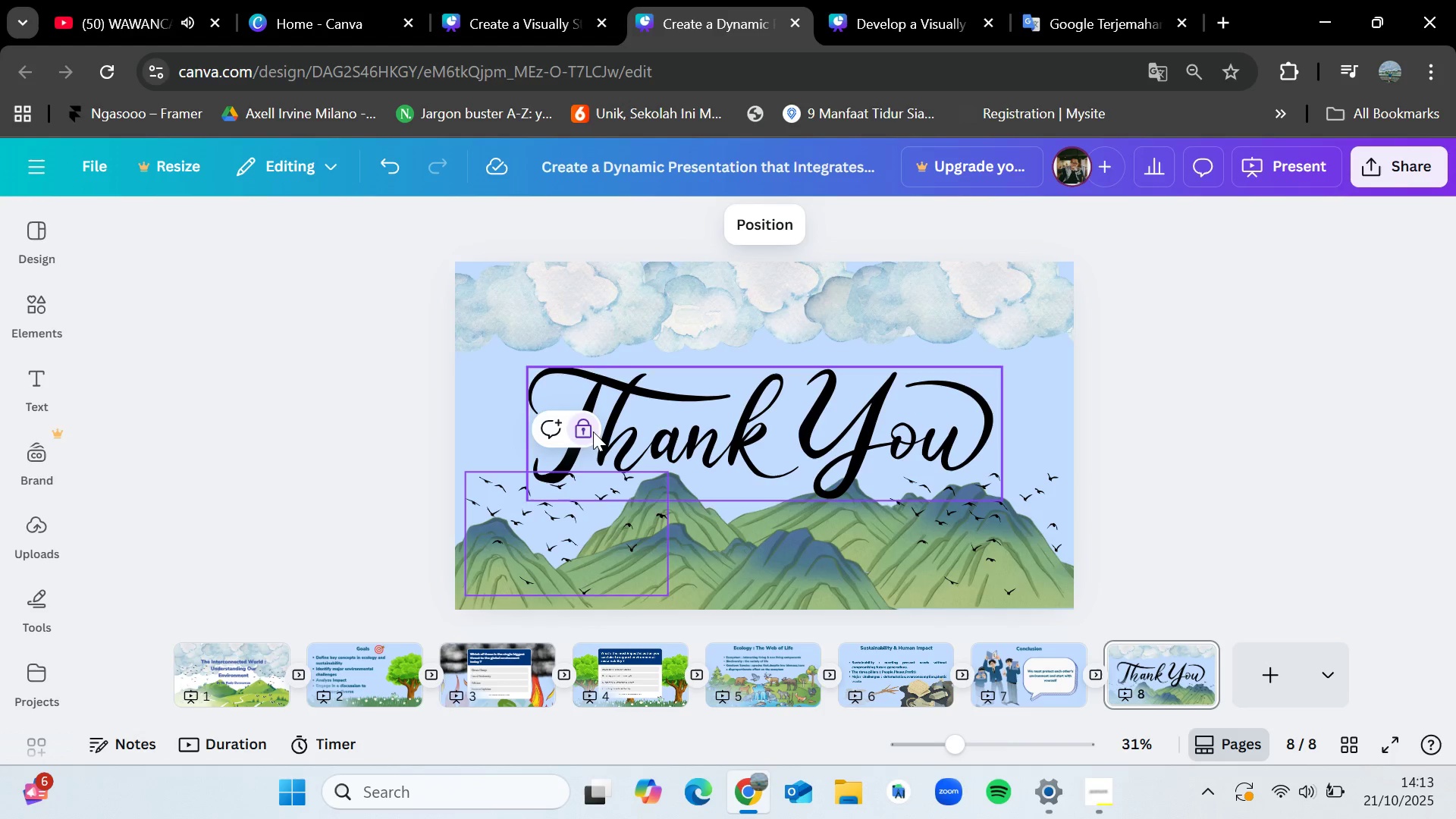 
left_click([588, 426])
 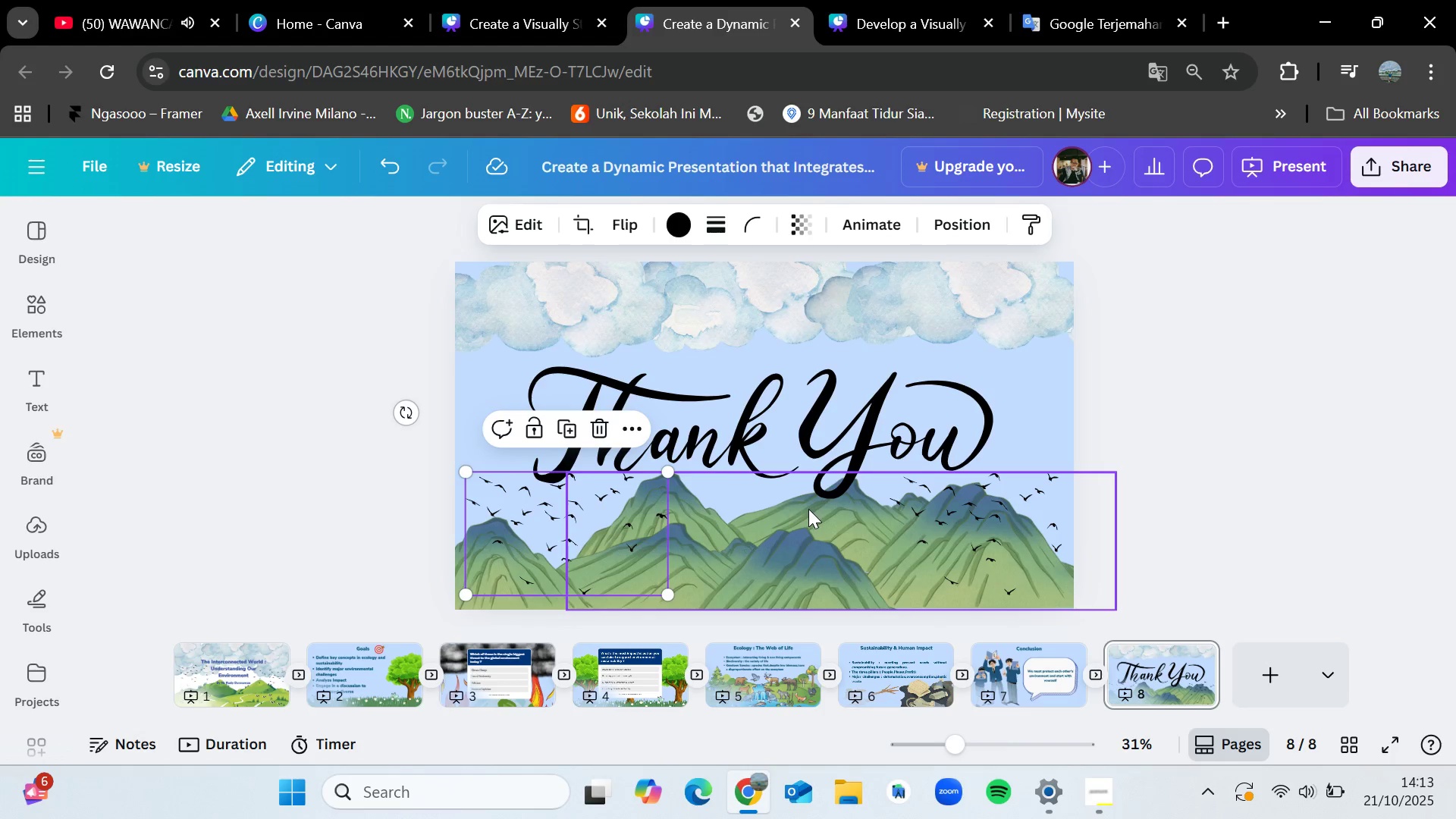 
left_click([808, 509])
 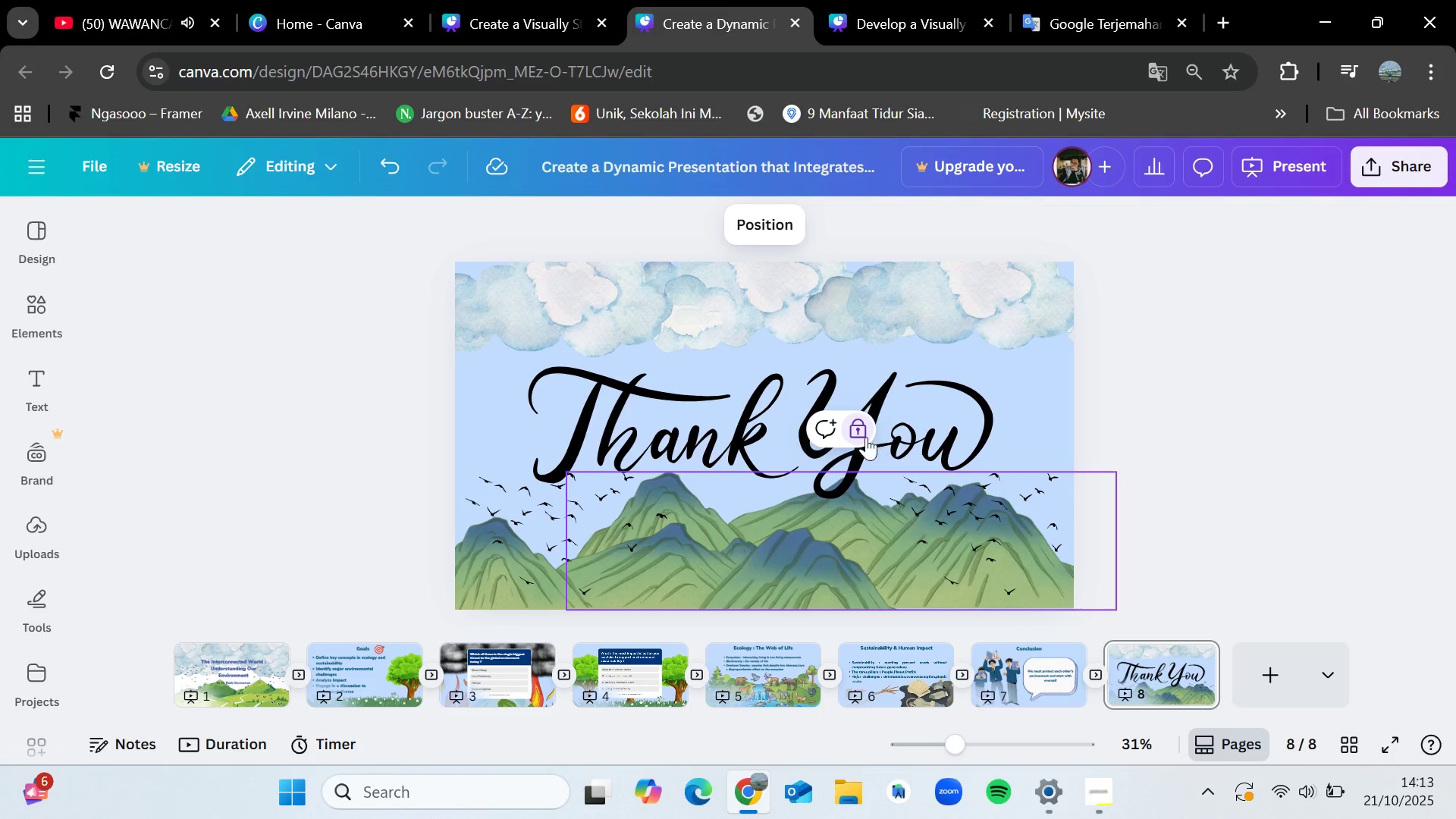 
left_click([865, 435])
 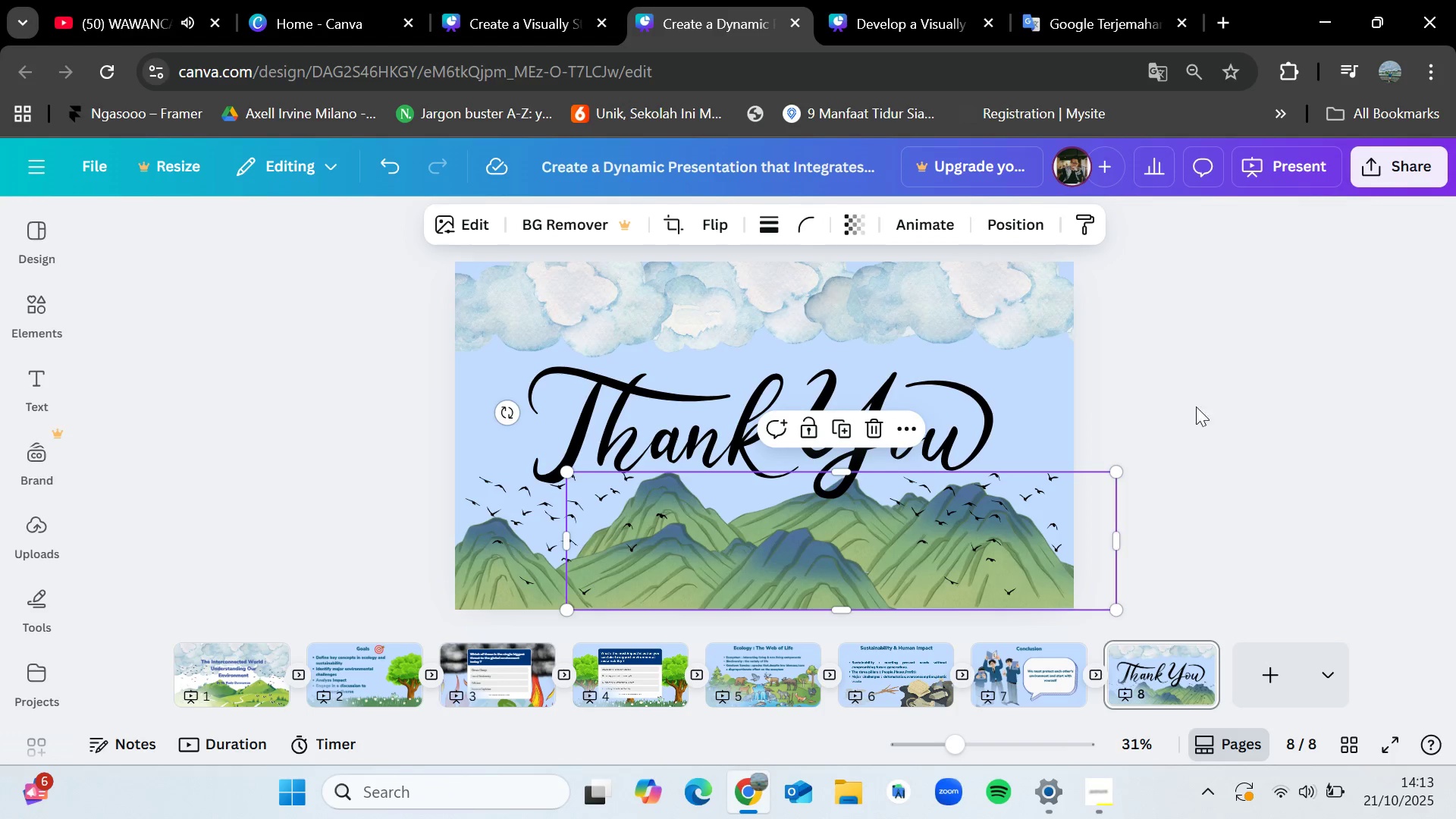 
left_click([1203, 406])
 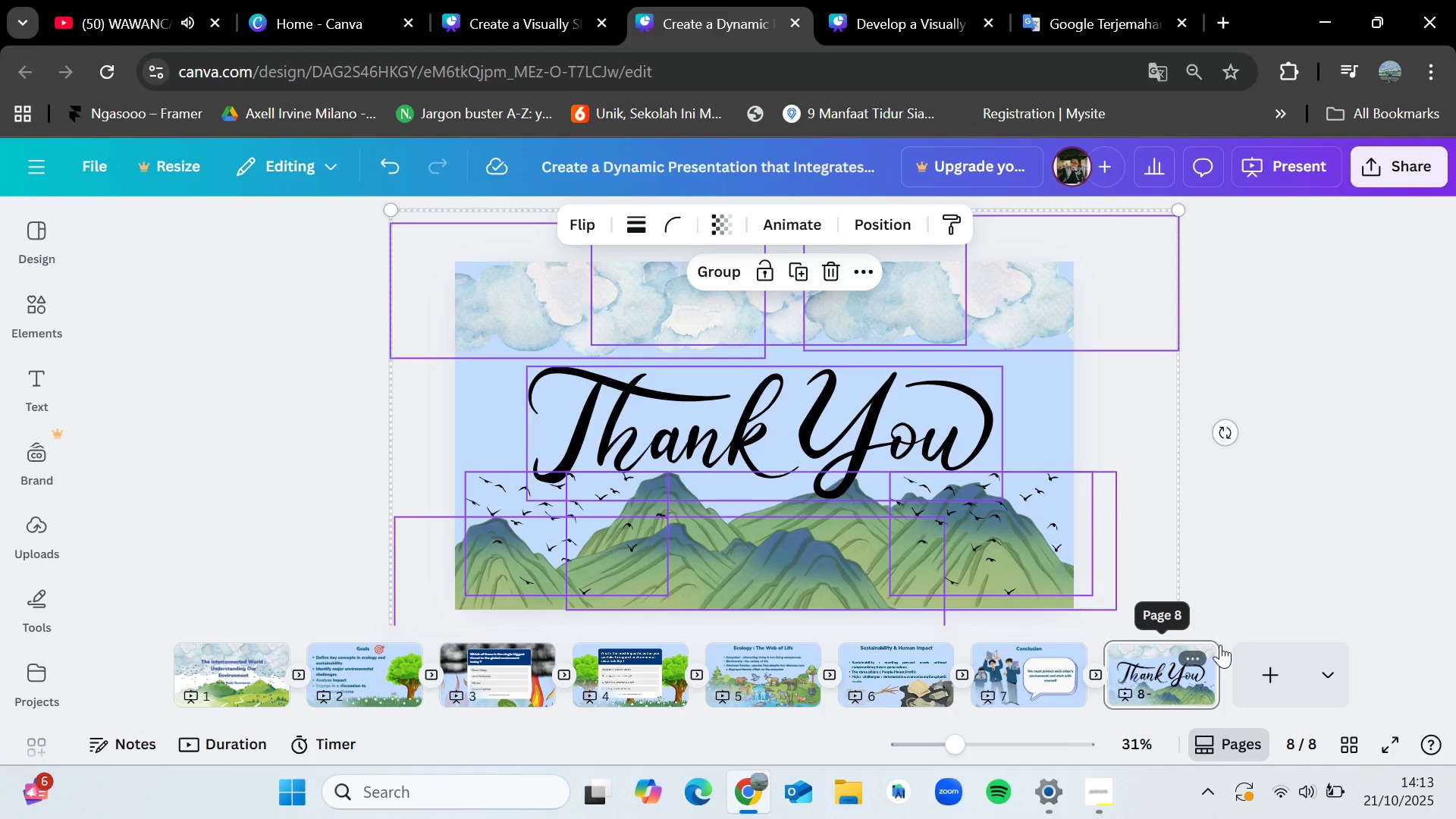 
key(Control+C)
 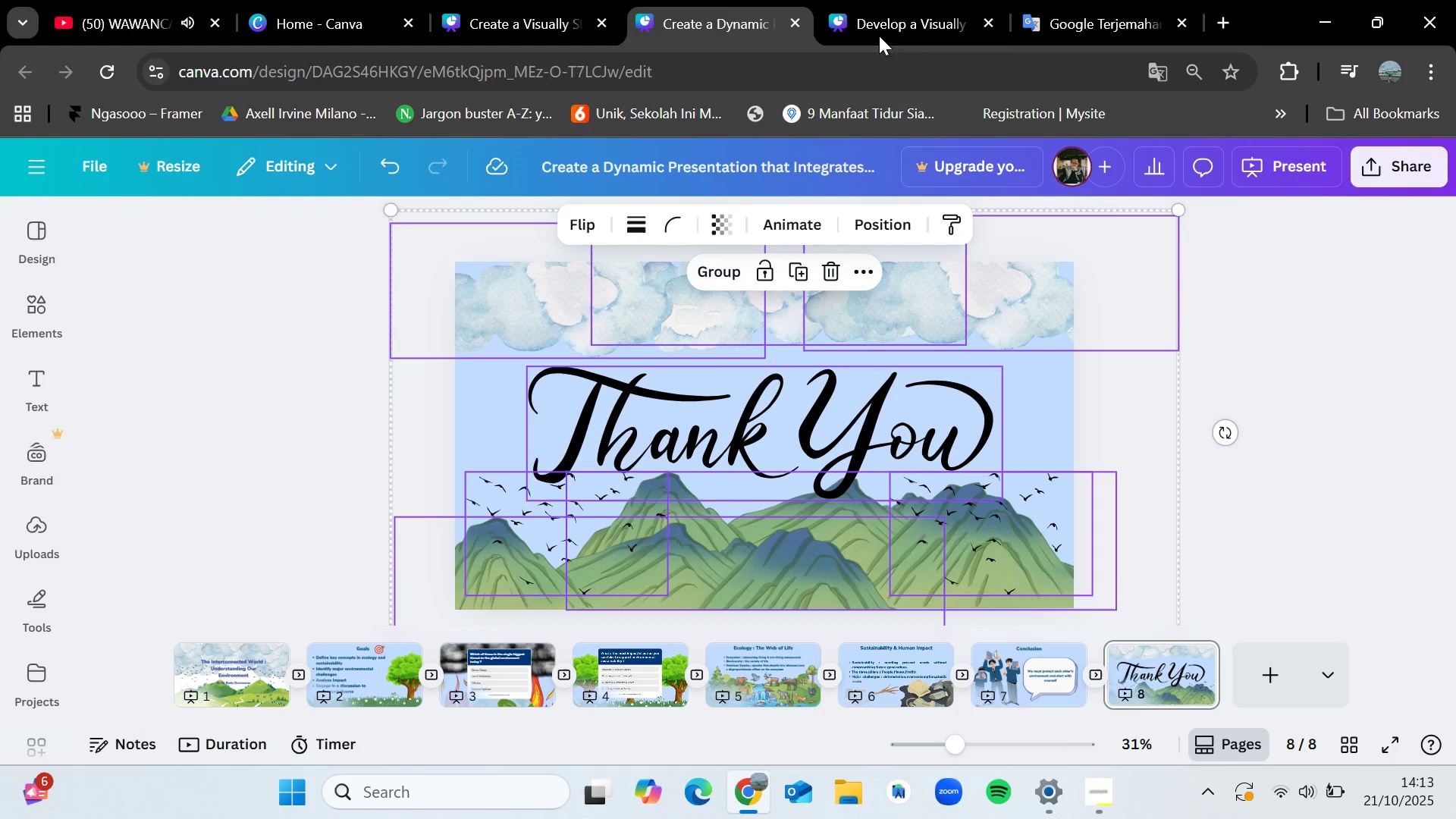 
left_click([911, 0])
 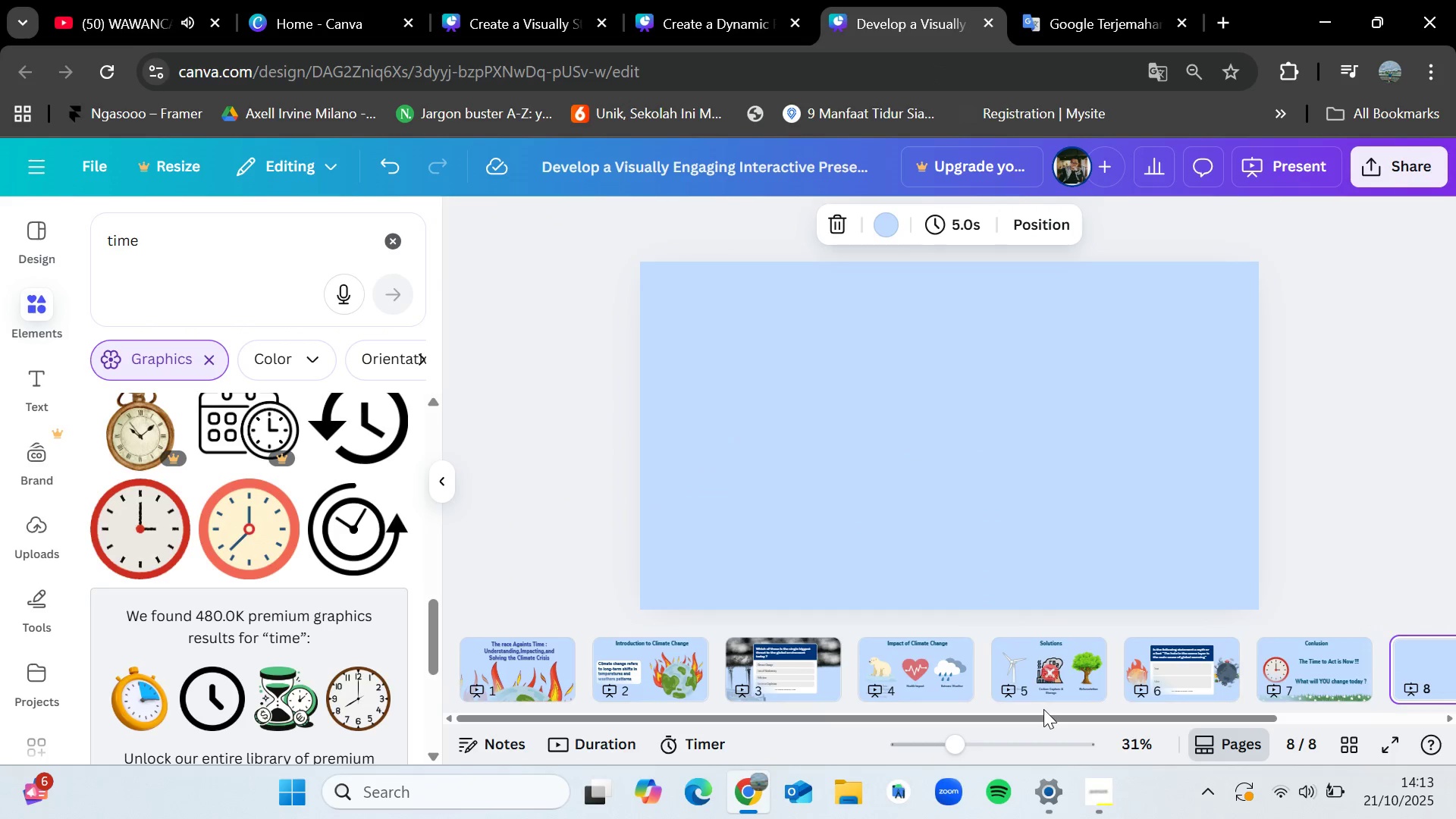 
left_click([951, 415])
 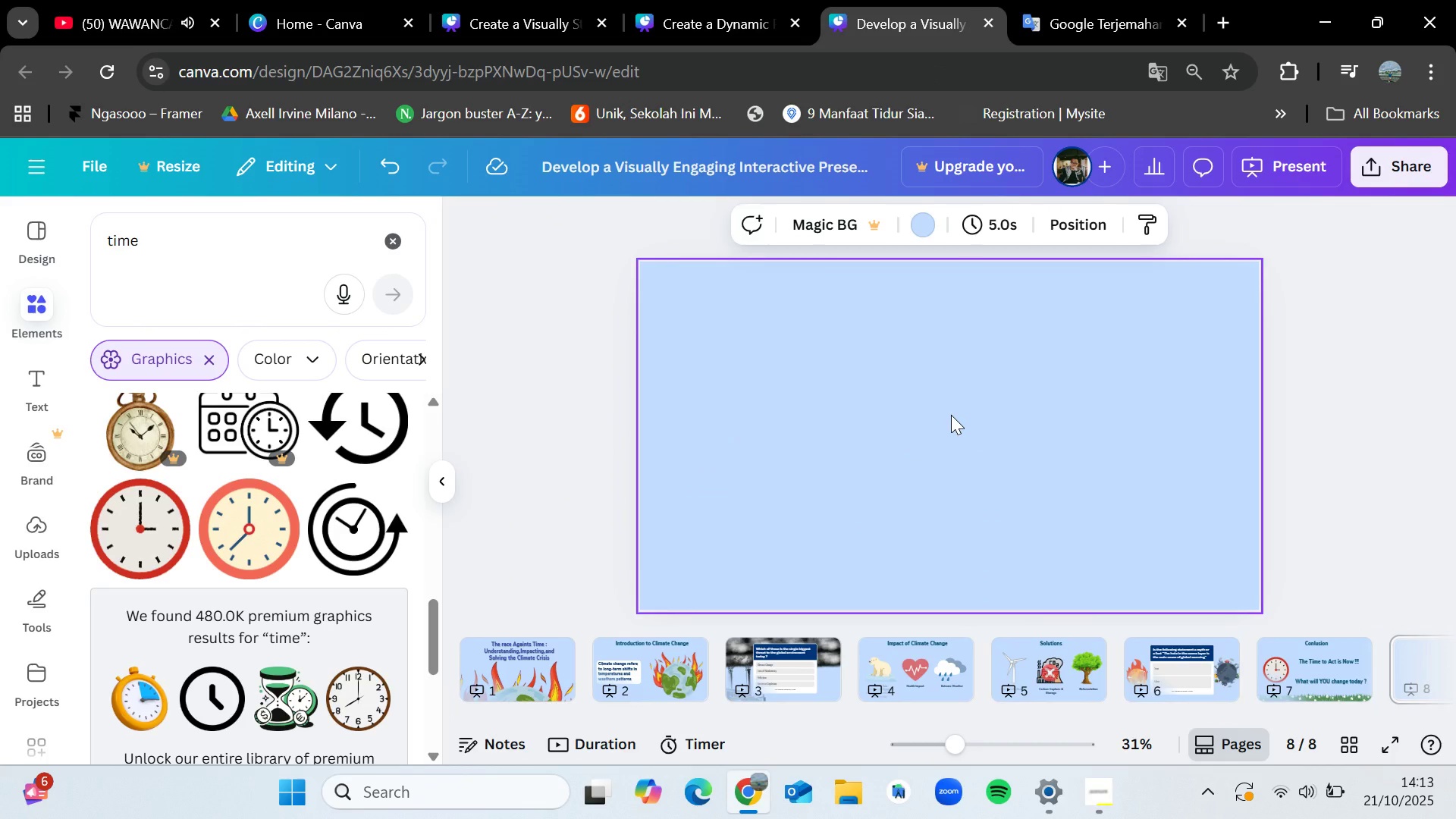 
key(Control+V)
 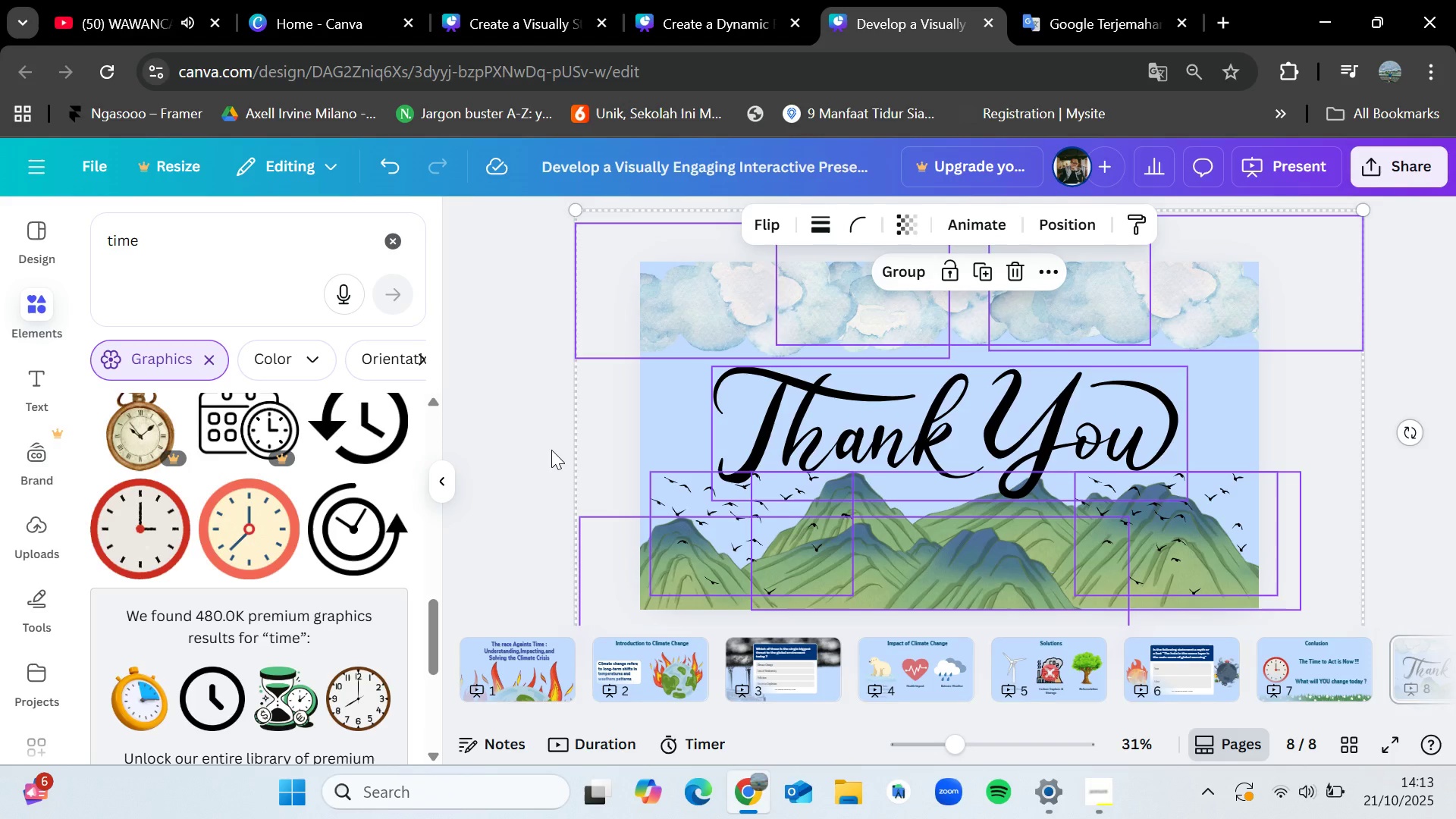 
left_click([553, 437])
 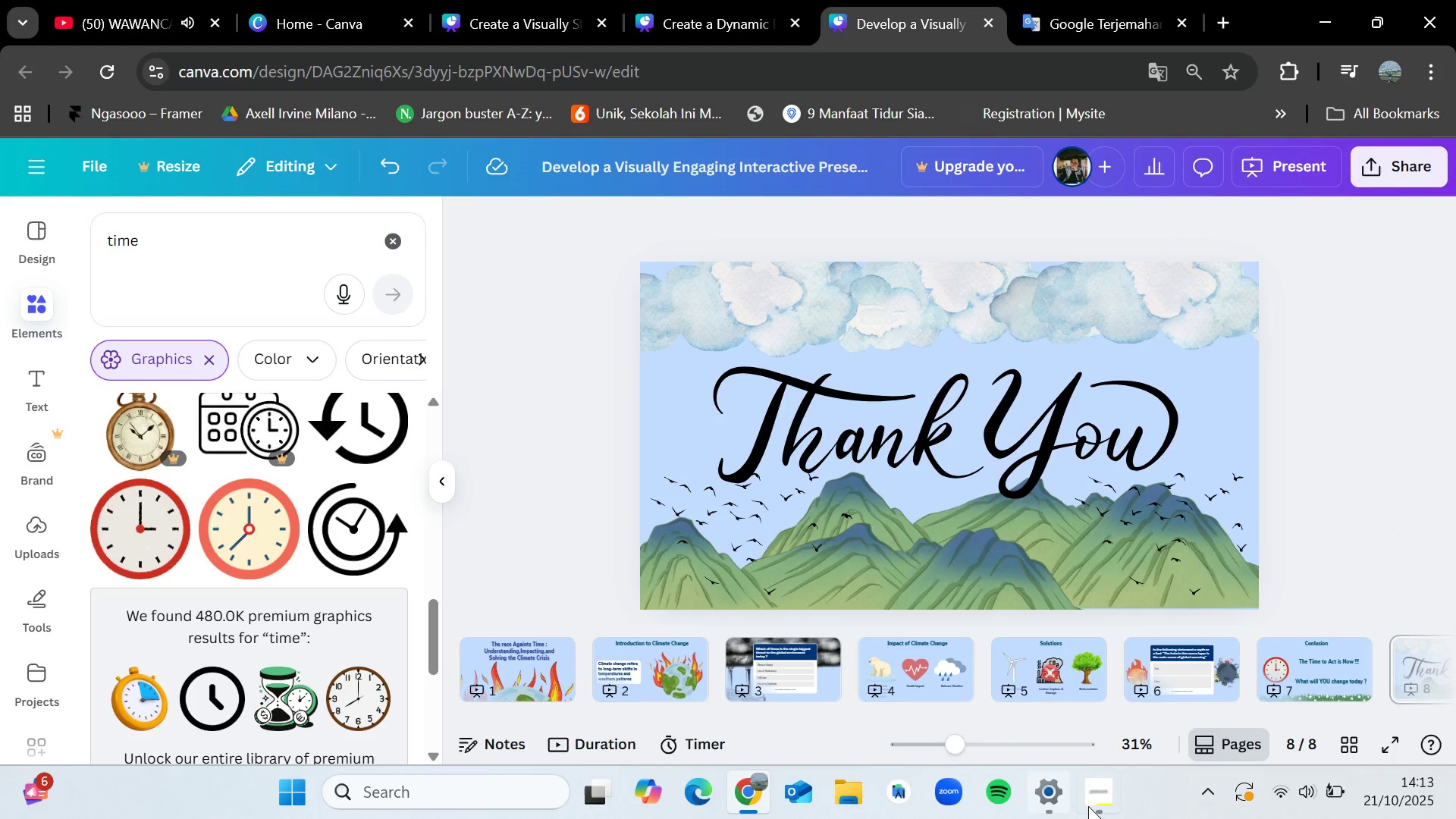 
left_click([1106, 811])